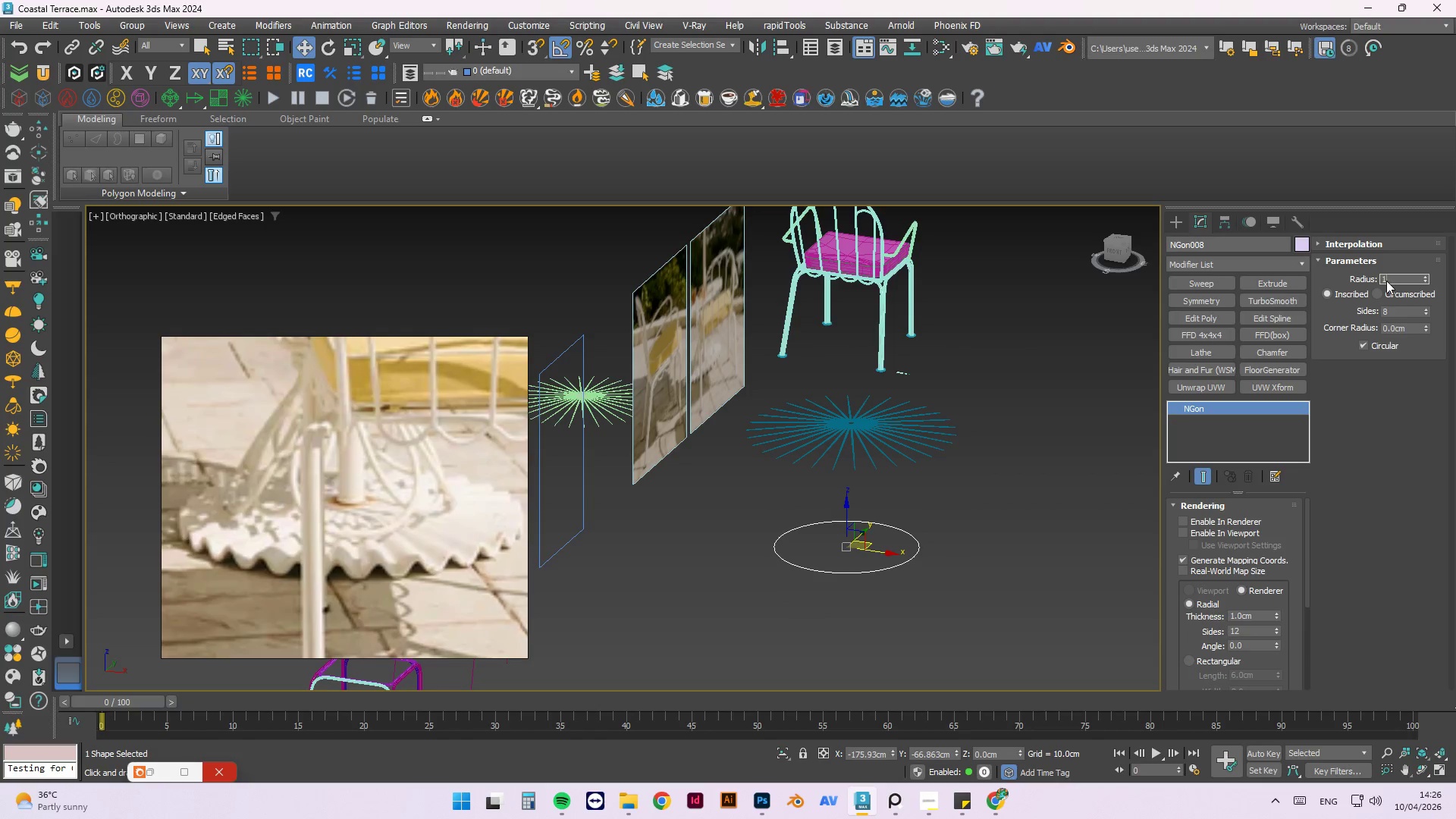 
key(Numpad5)
 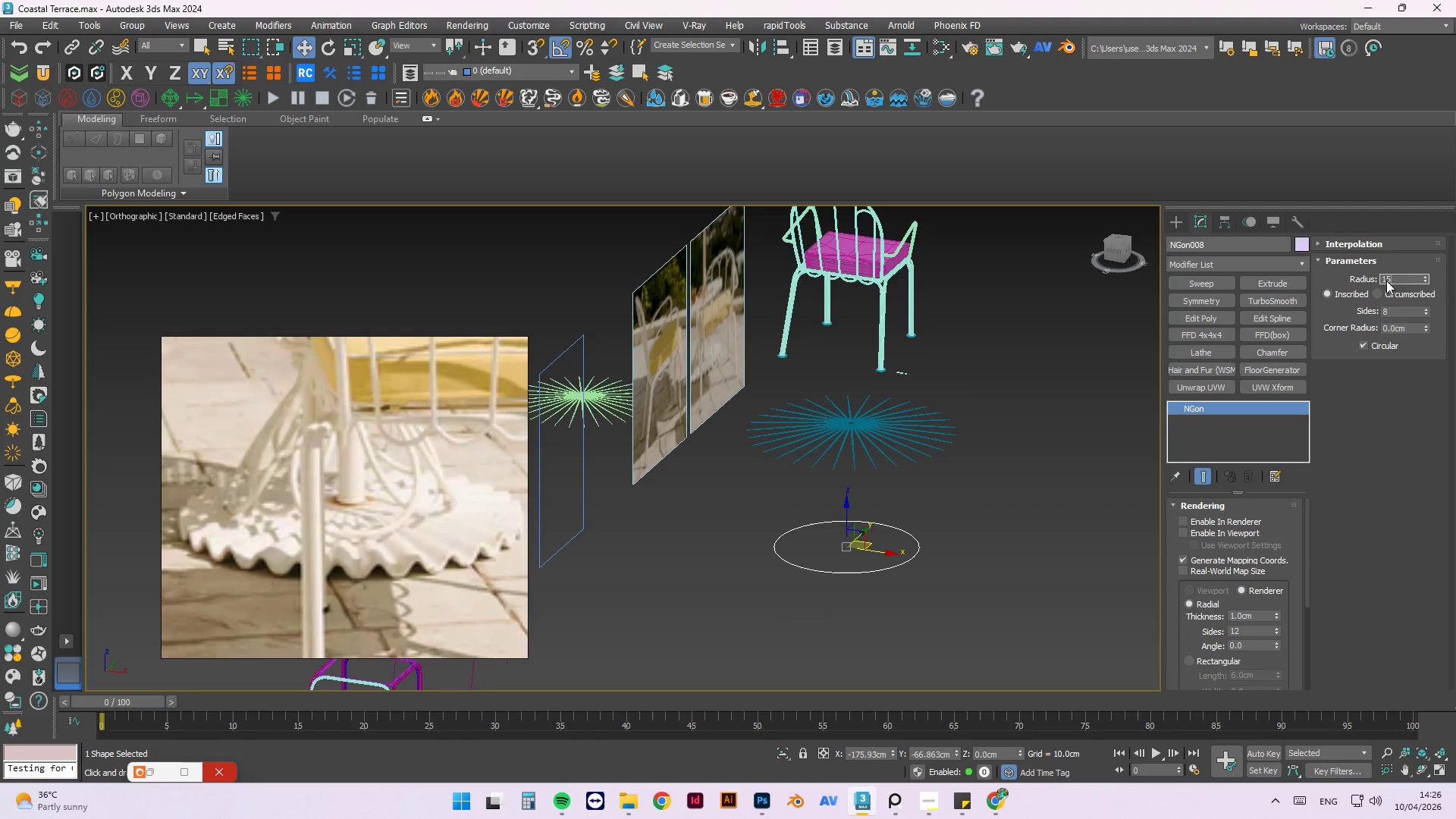 
key(NumpadEnter)
 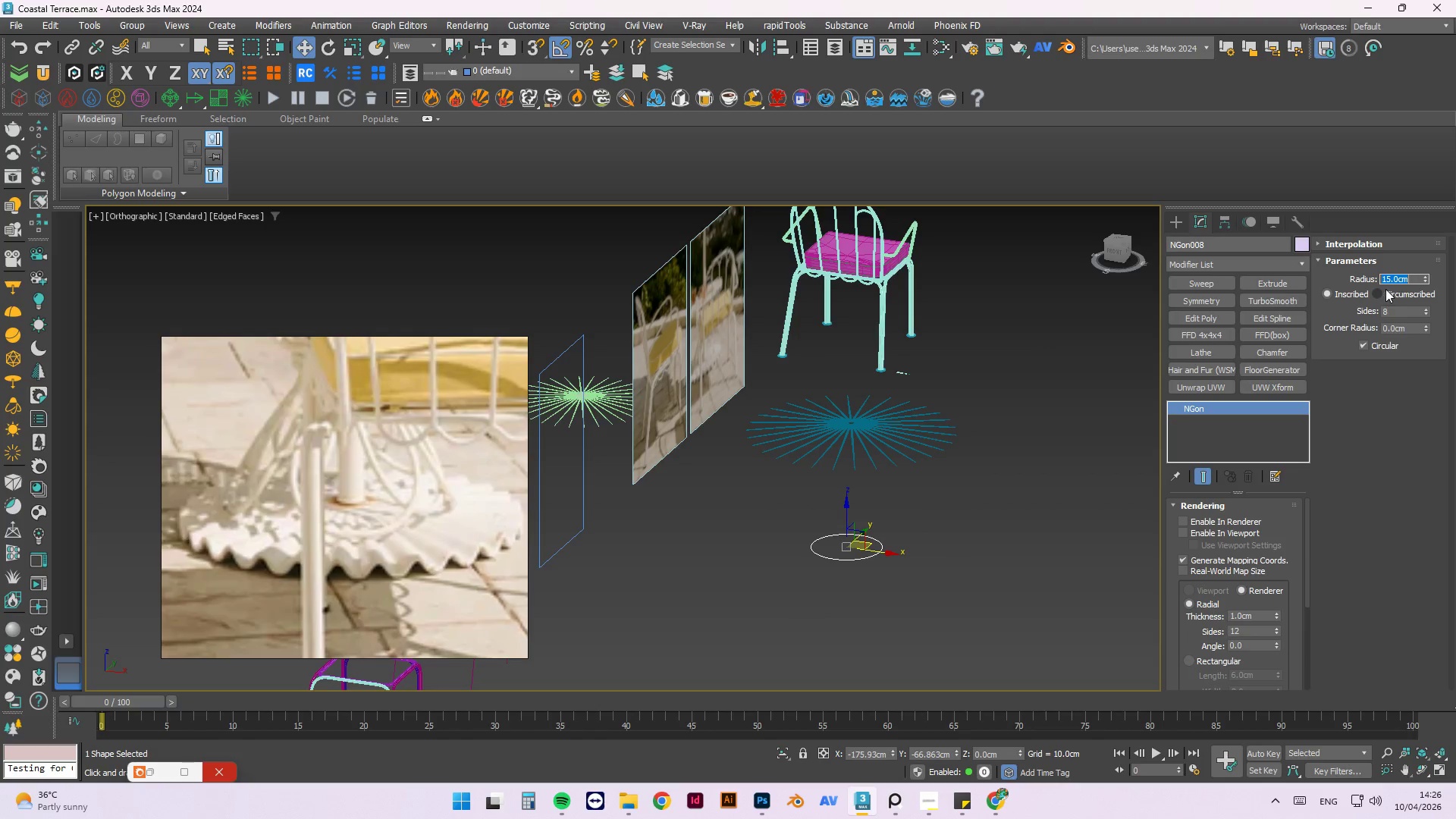 
left_click([1380, 291])
 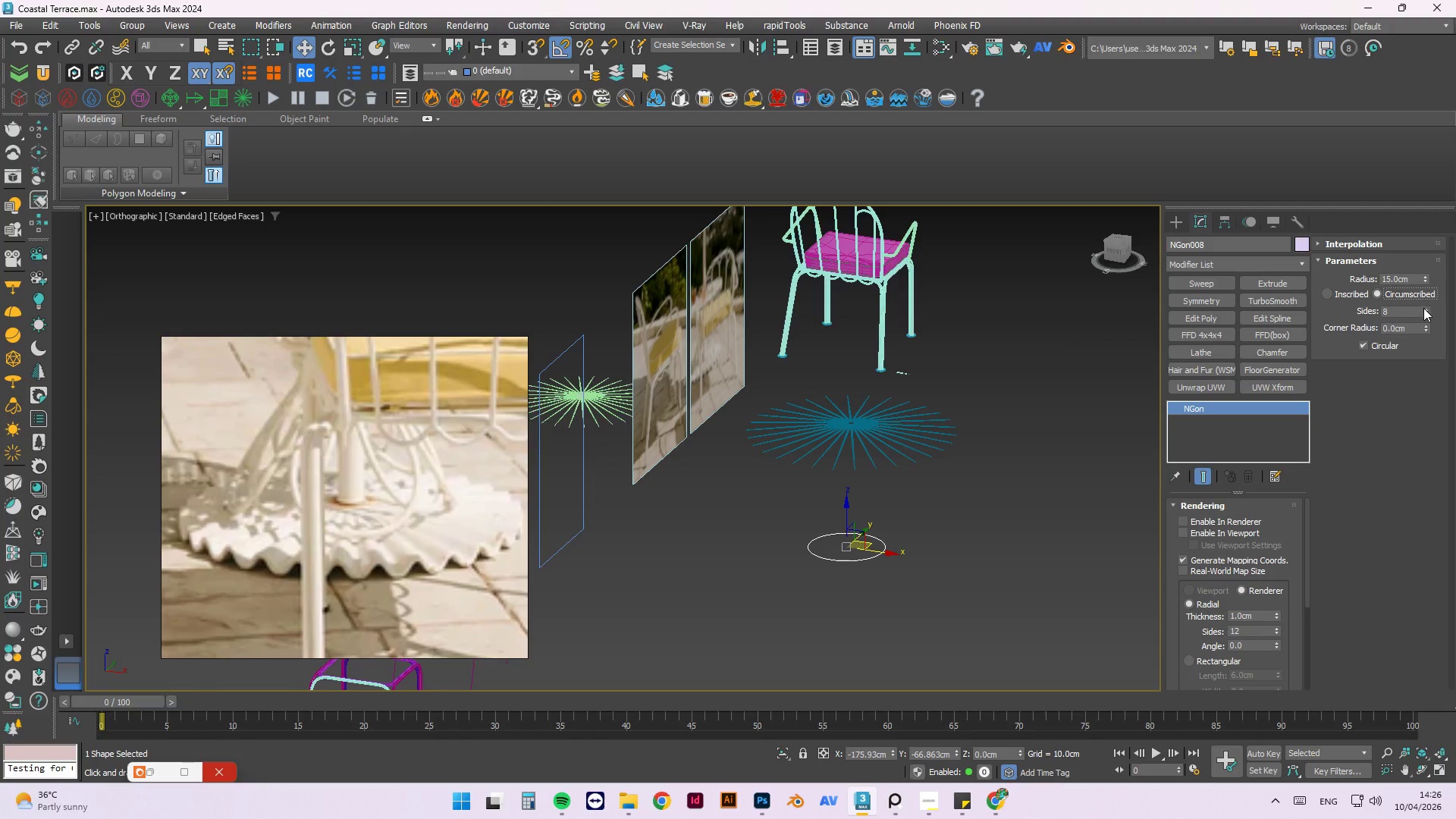 
left_click_drag(start_coordinate=[1410, 309], to_coordinate=[1323, 309])
 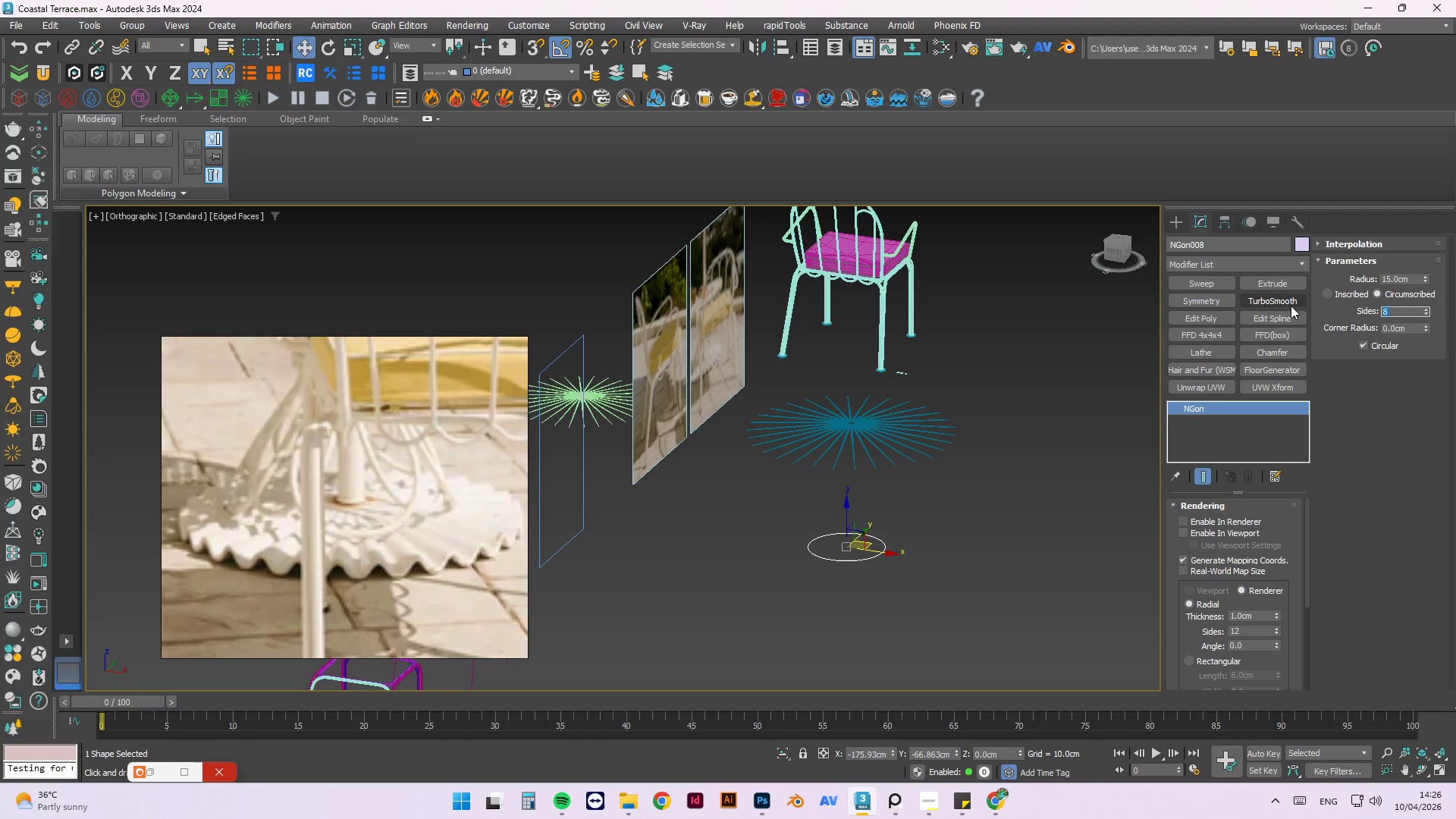 
key(Numpad3)
 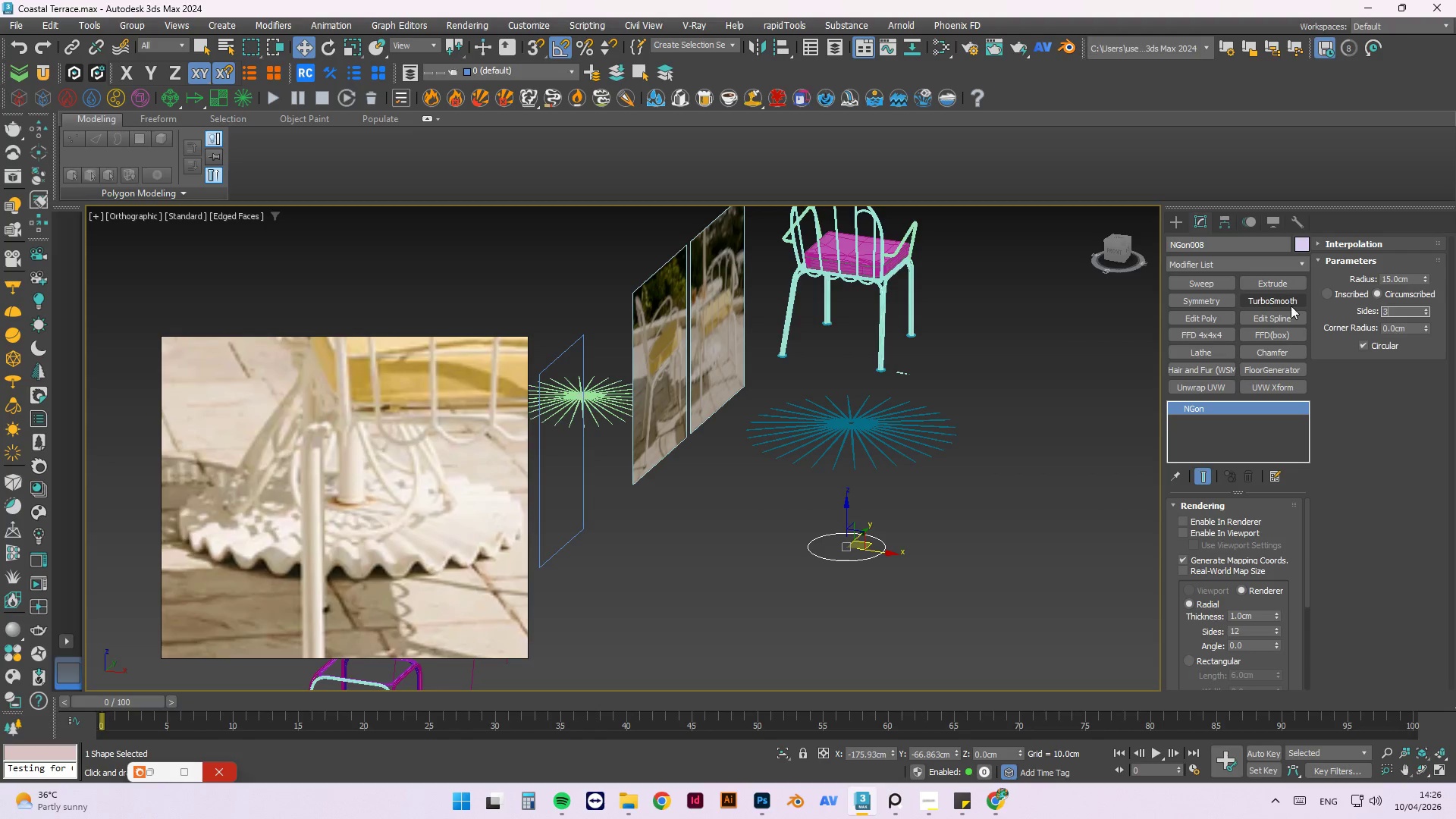 
key(Numpad0)
 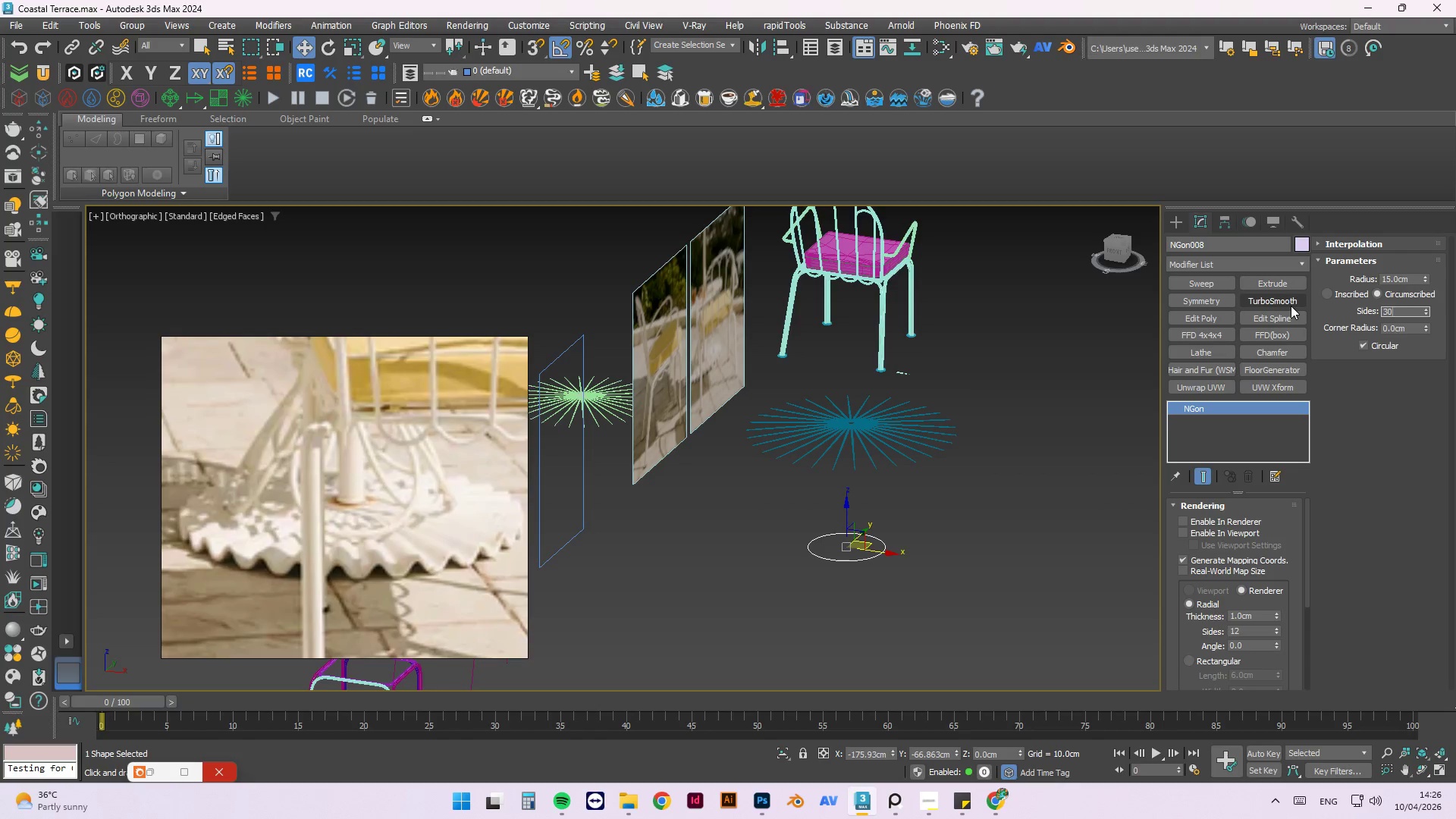 
key(NumpadEnter)
 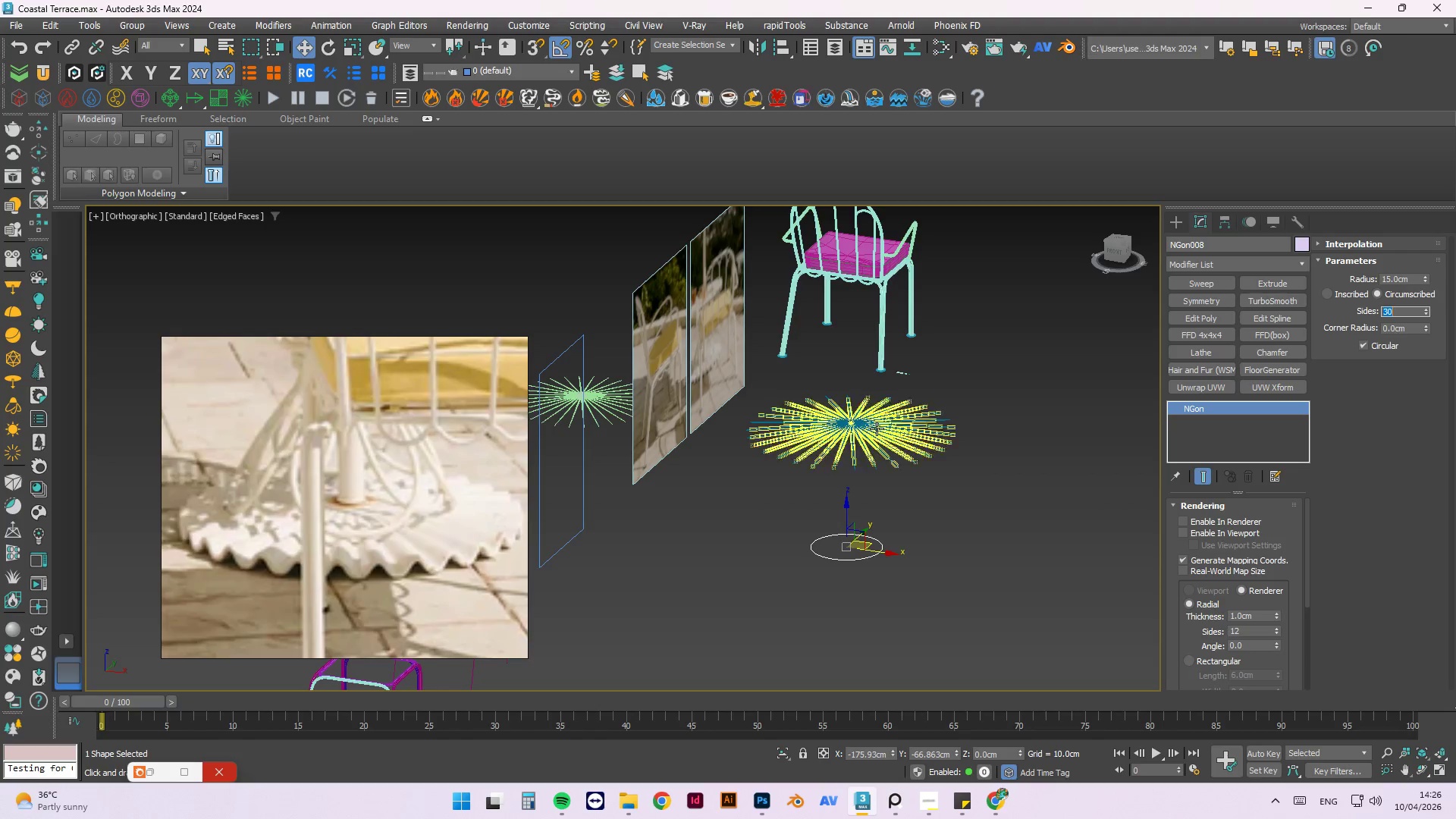 
scroll: coordinate [851, 522], scroll_direction: up, amount: 8.0
 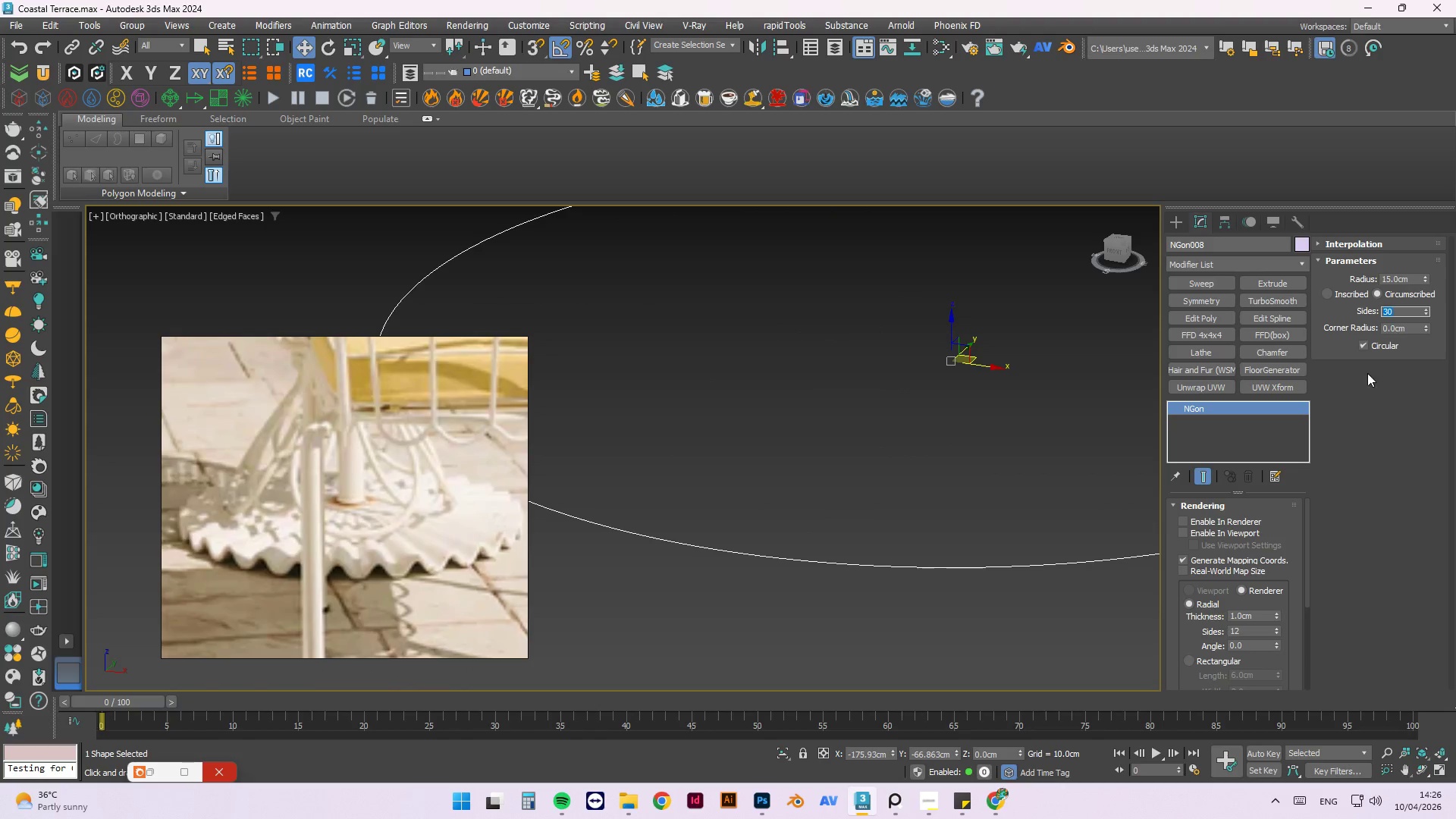 
left_click([1364, 344])
 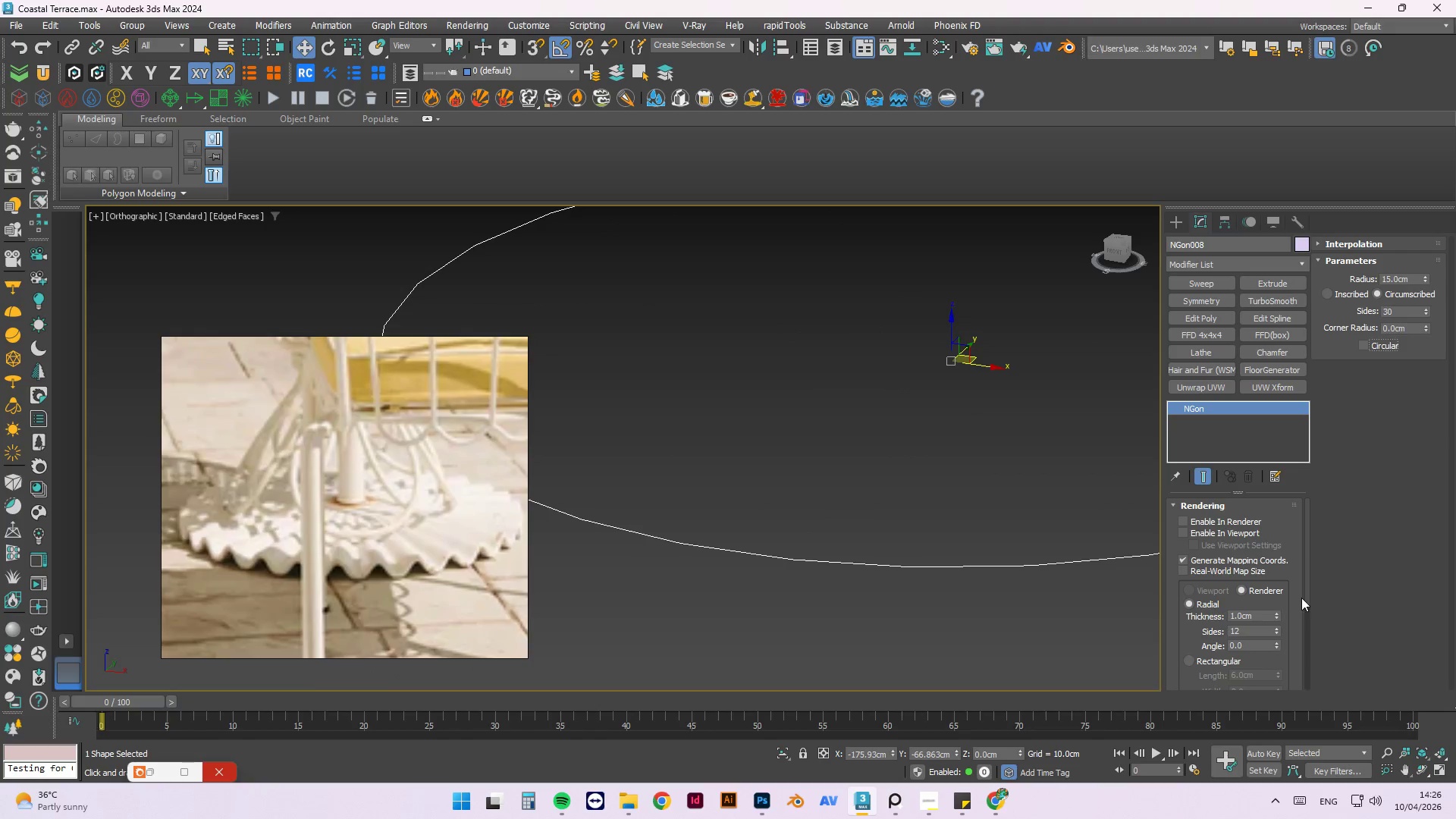 
left_click([1255, 570])
 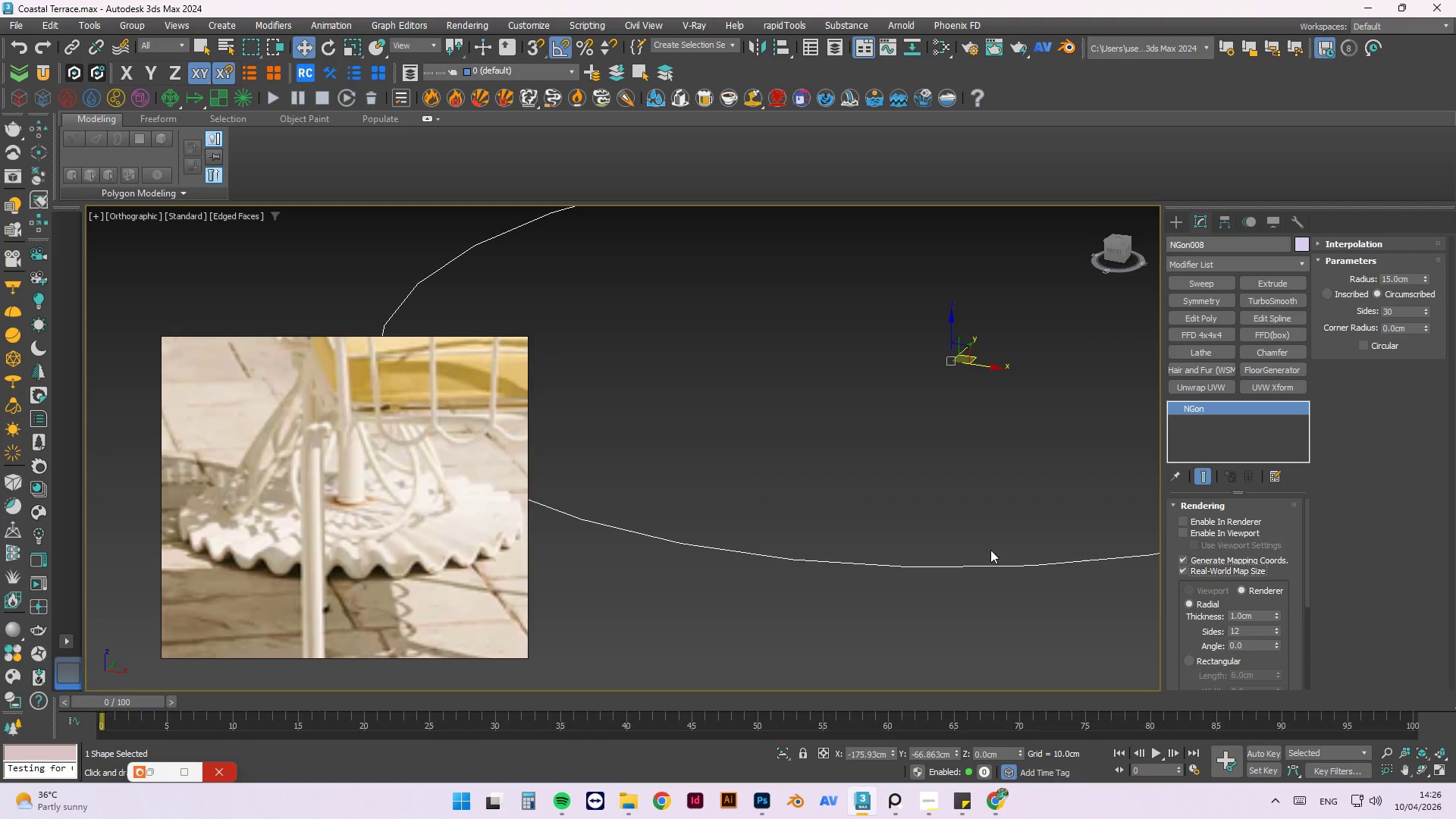 
scroll: coordinate [868, 528], scroll_direction: down, amount: 2.0
 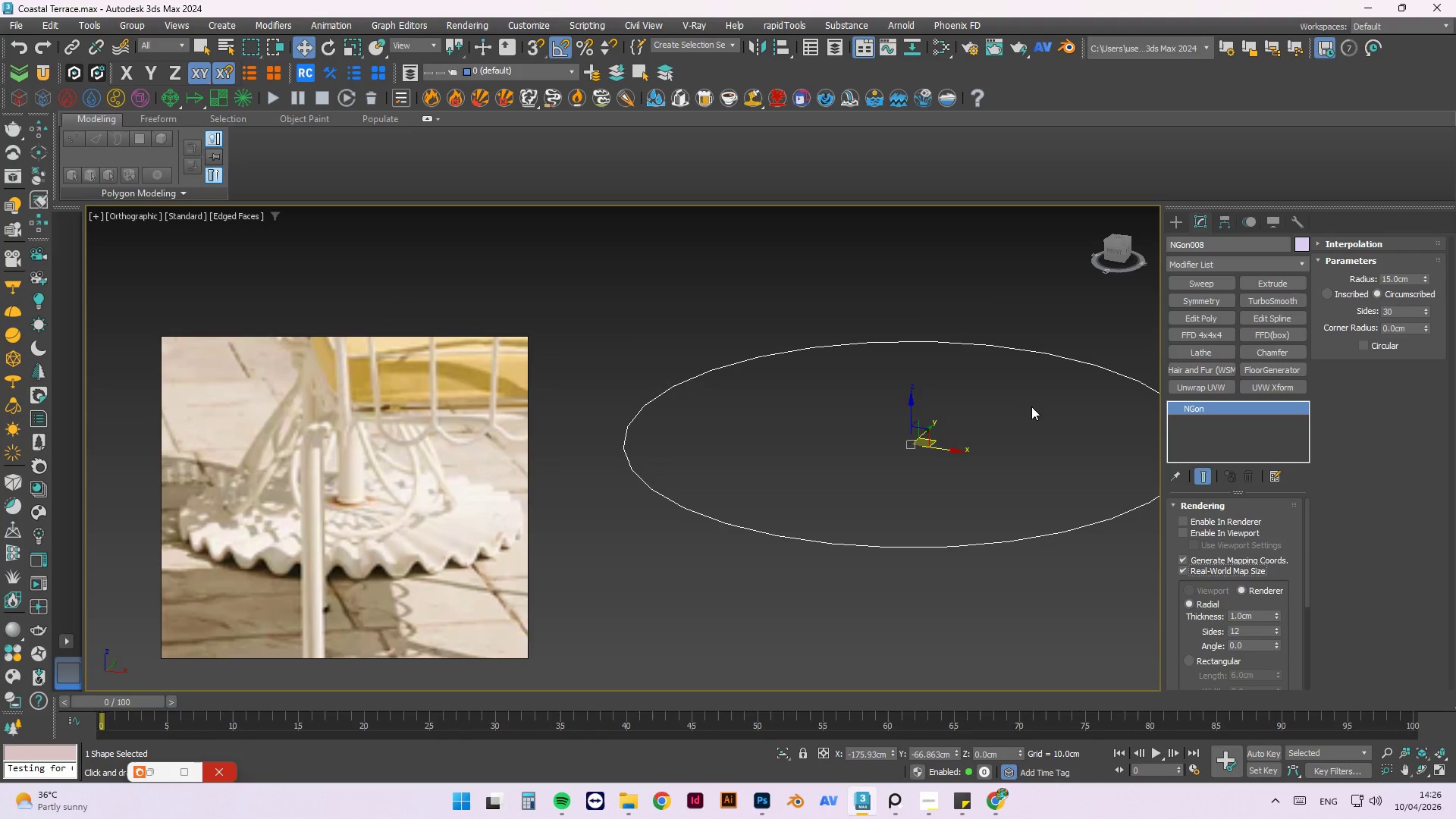 
left_click([1033, 406])
 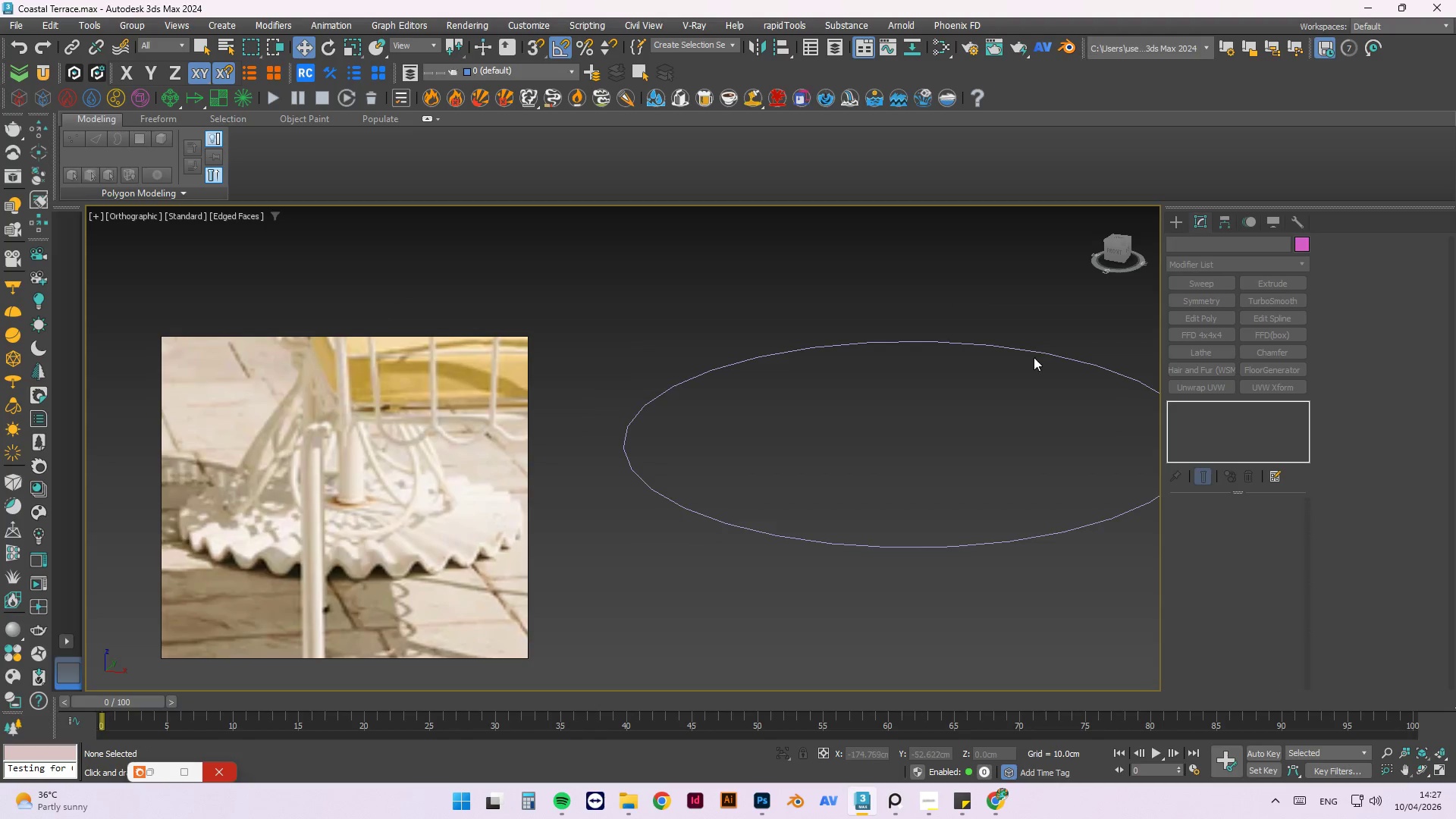 
left_click([1034, 353])
 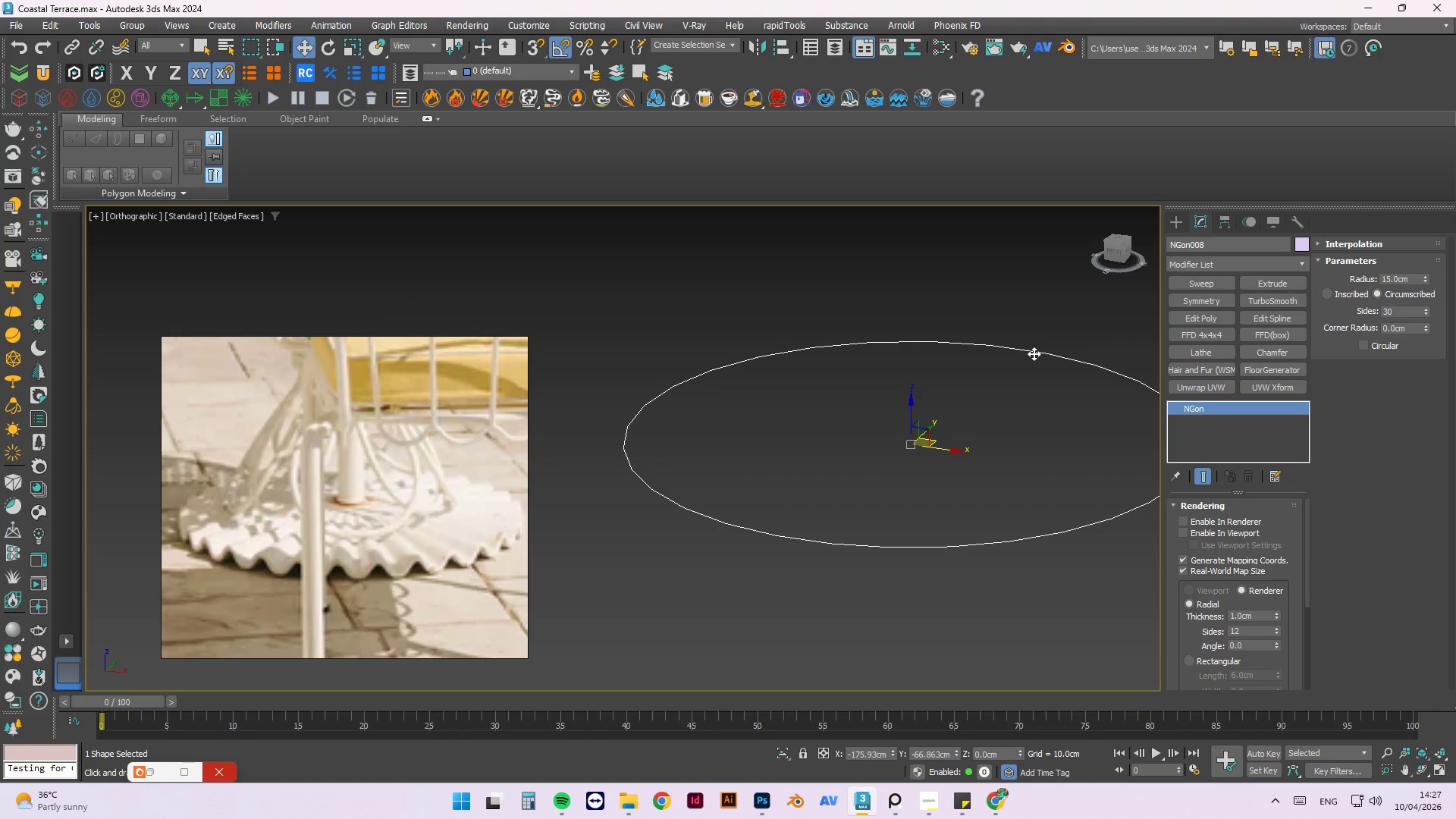 
right_click([1034, 353])
 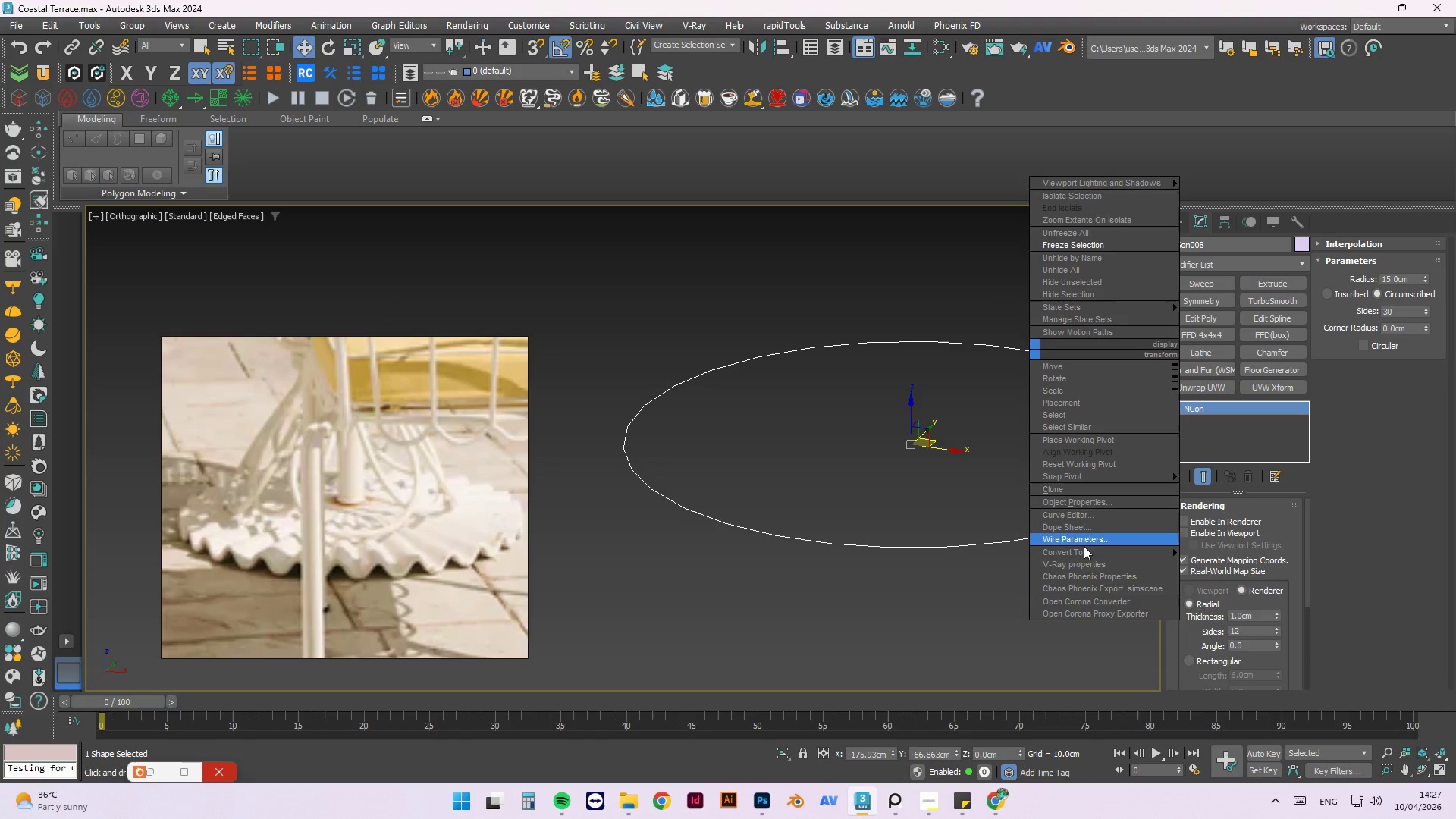 
left_click([1084, 554])
 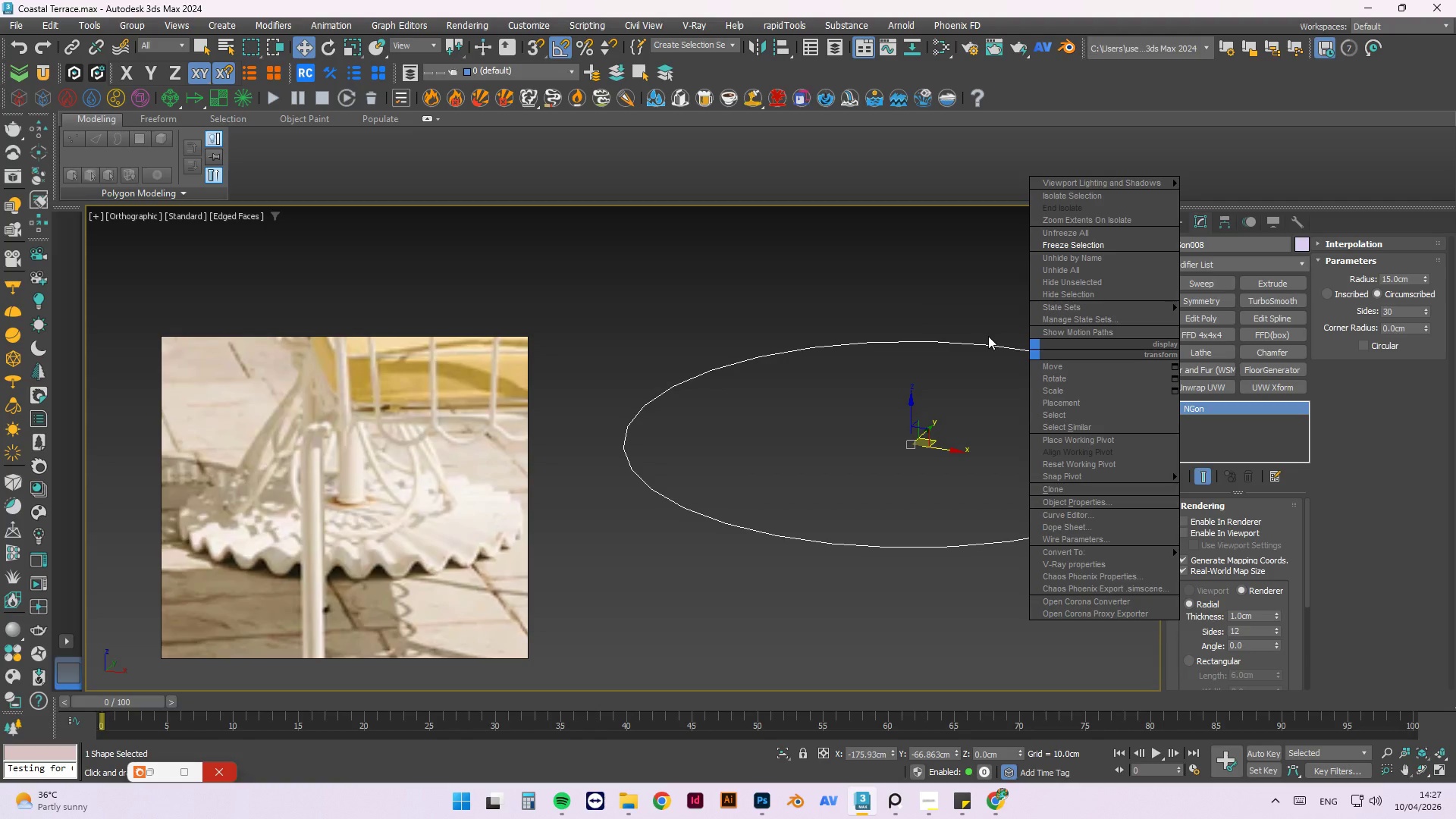 
wait(5.8)
 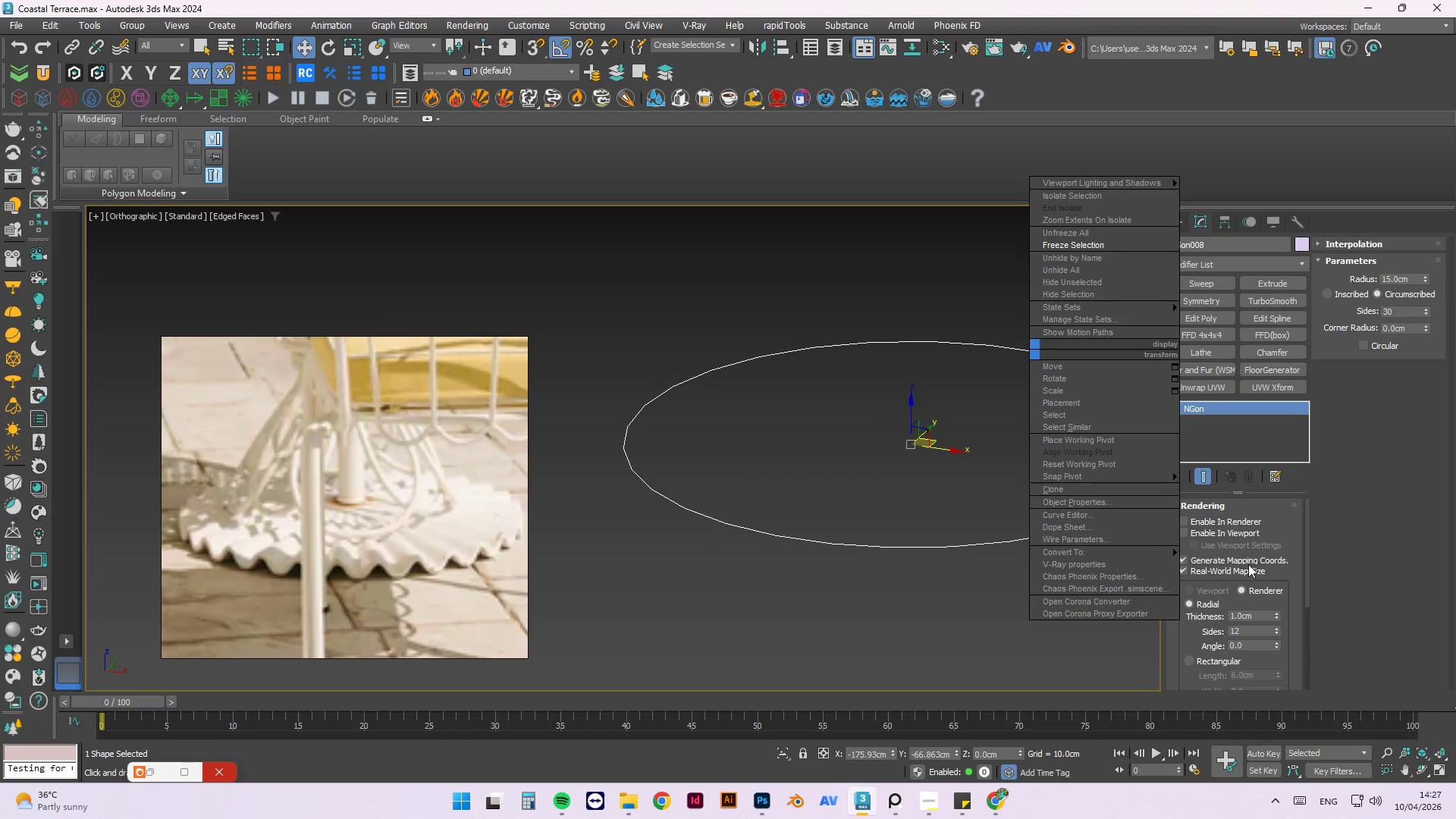 
left_click([1078, 556])
 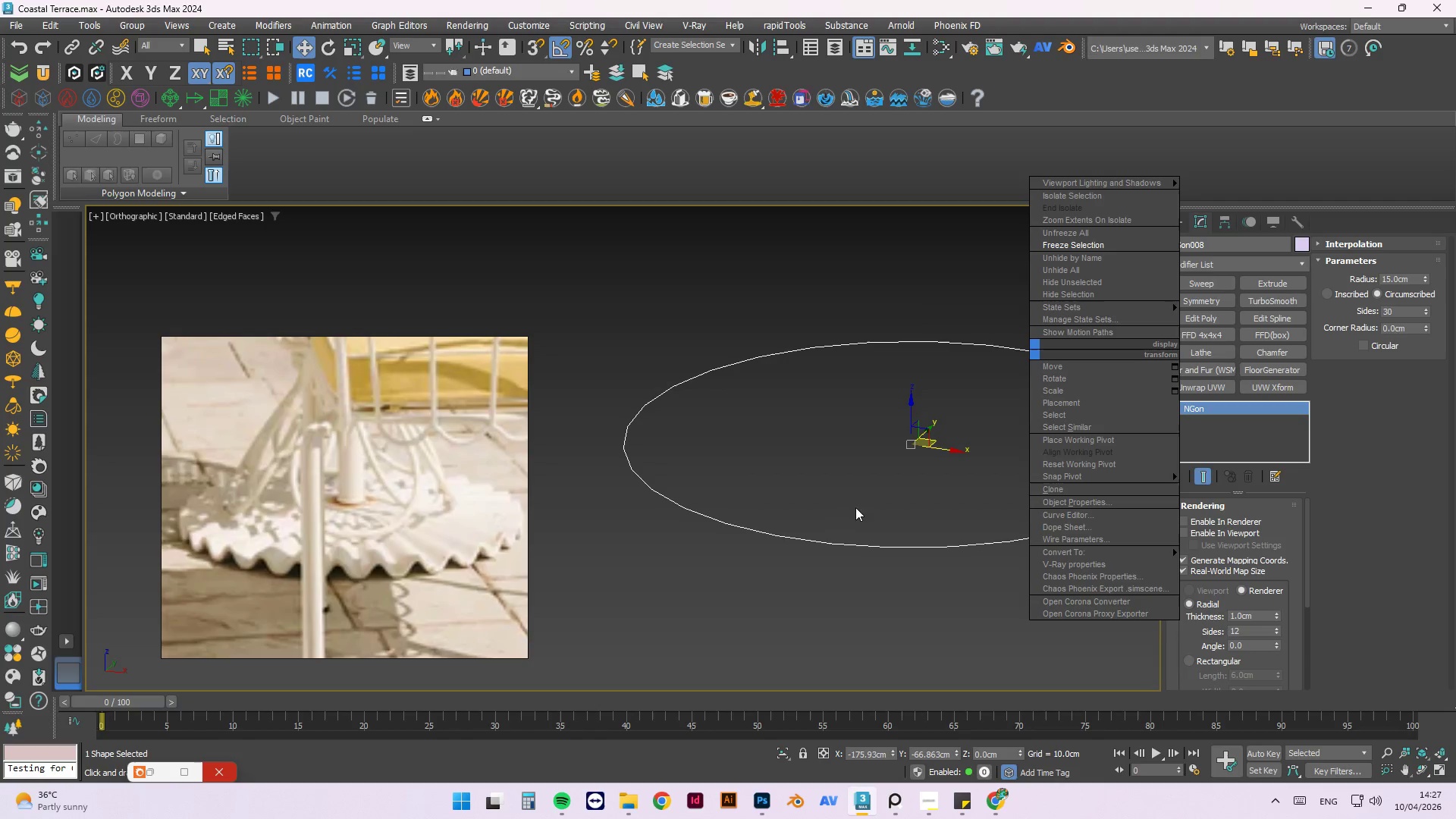 
left_click([843, 486])
 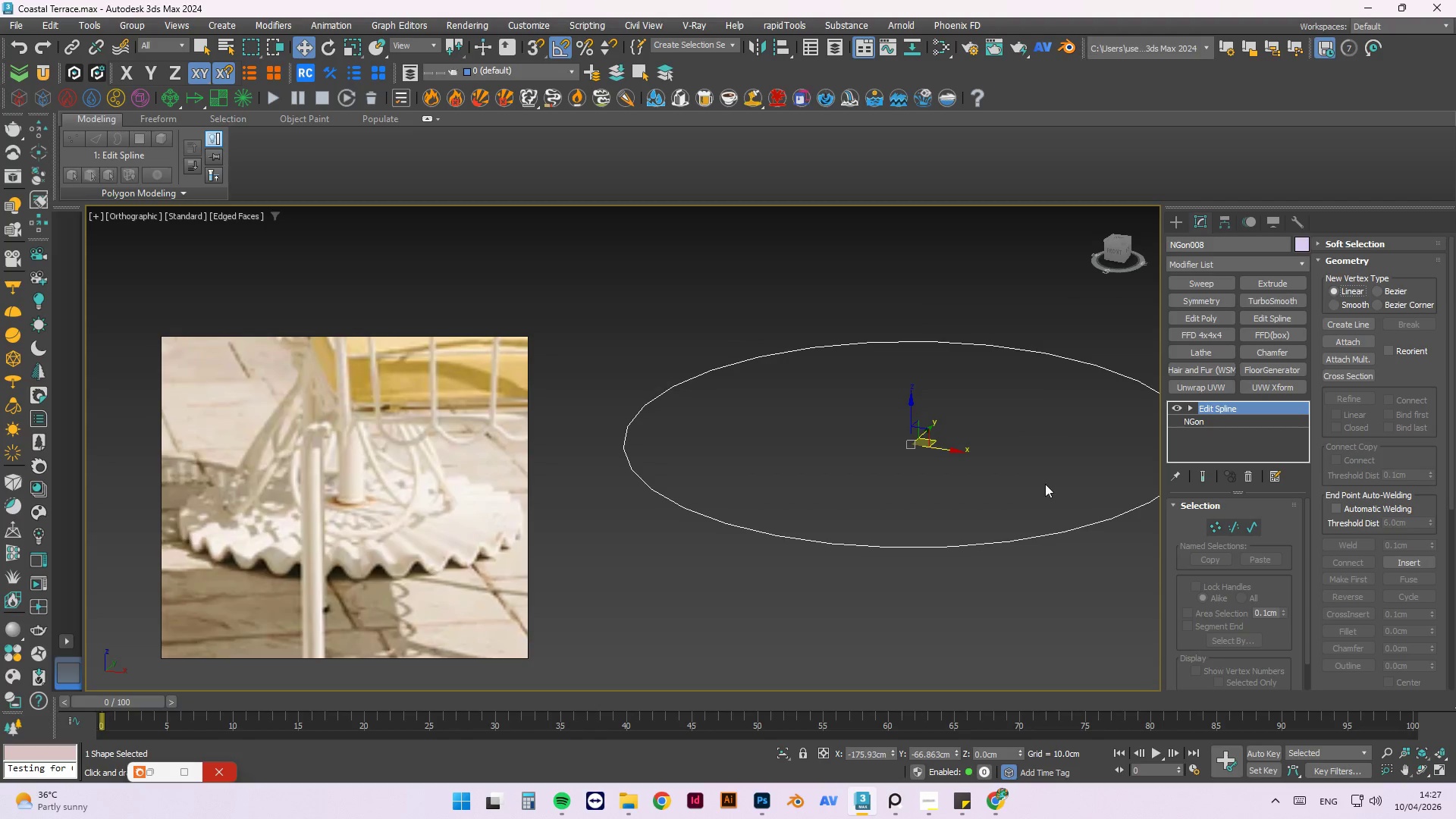 
wait(5.17)
 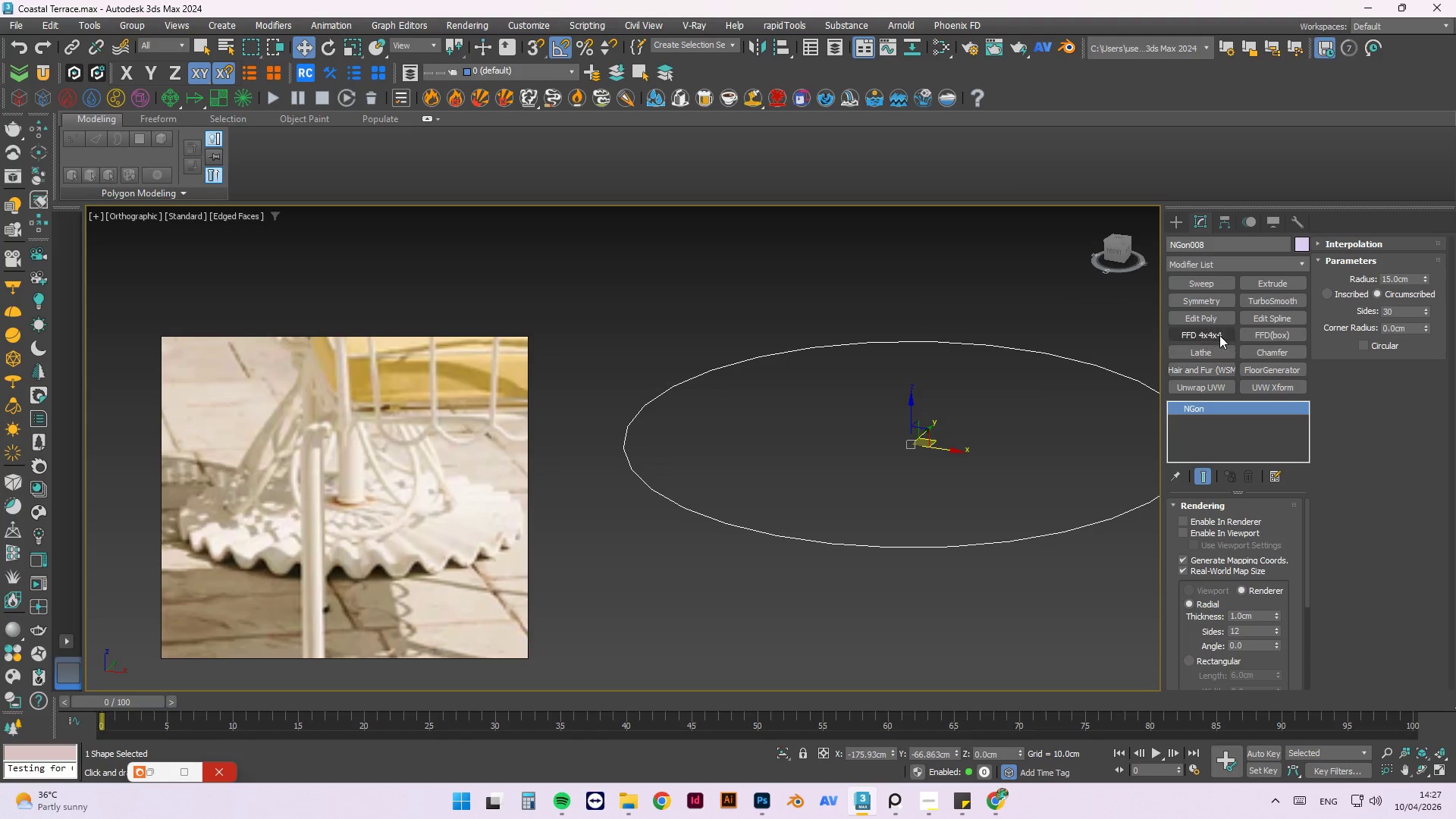 
key(1)
 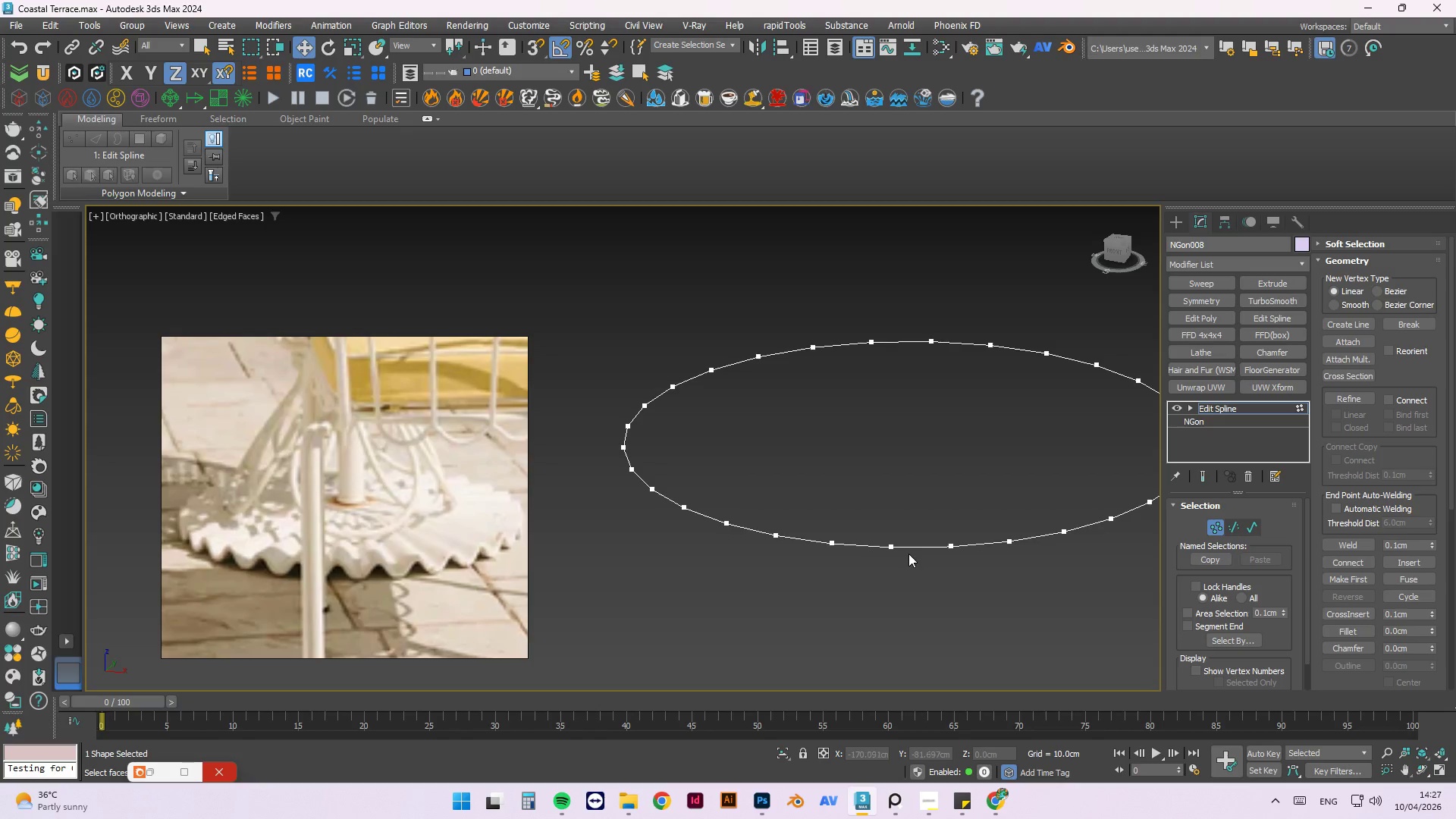 
left_click([895, 550])
 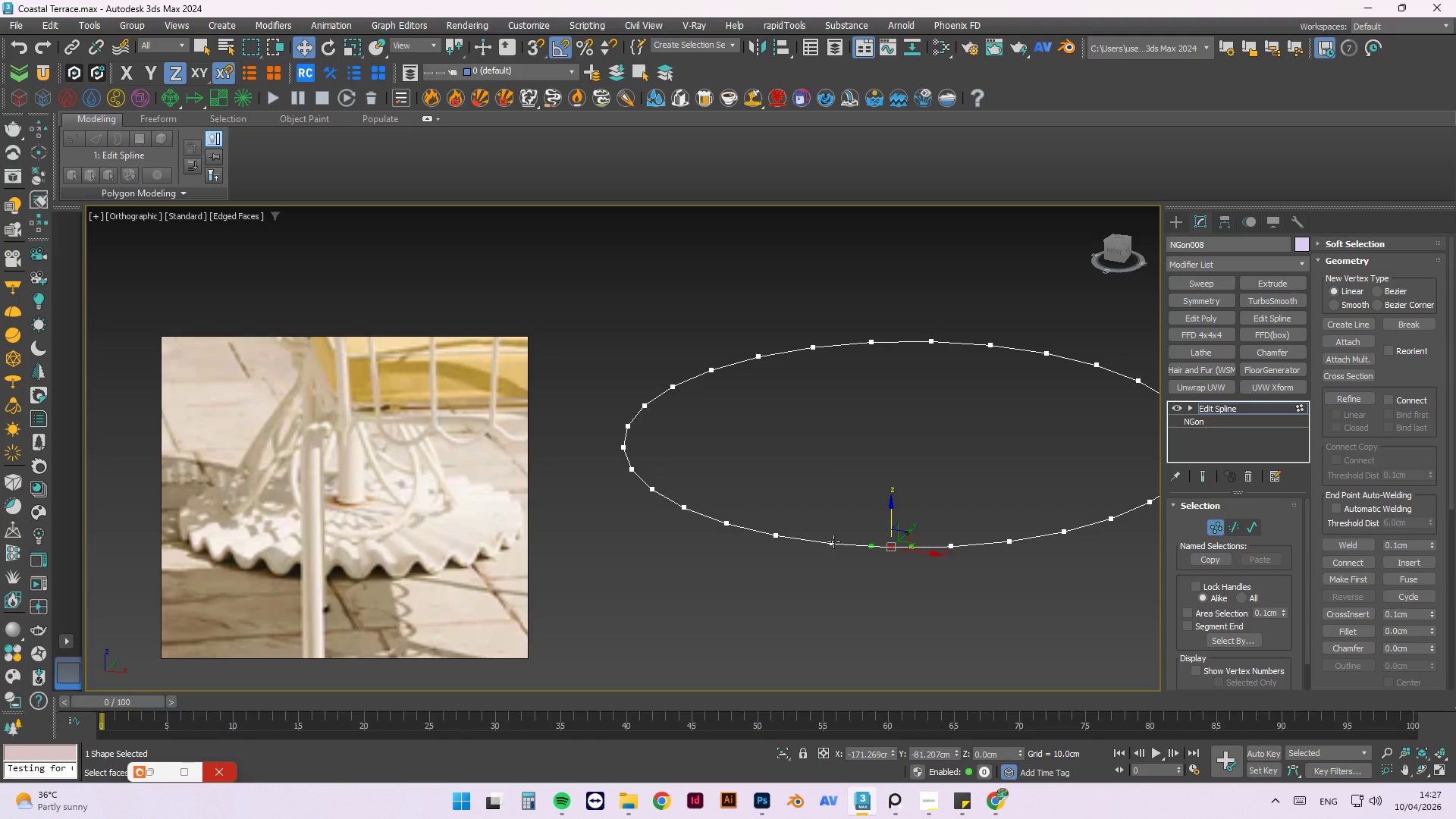 
scroll: coordinate [718, 536], scroll_direction: down, amount: 1.0
 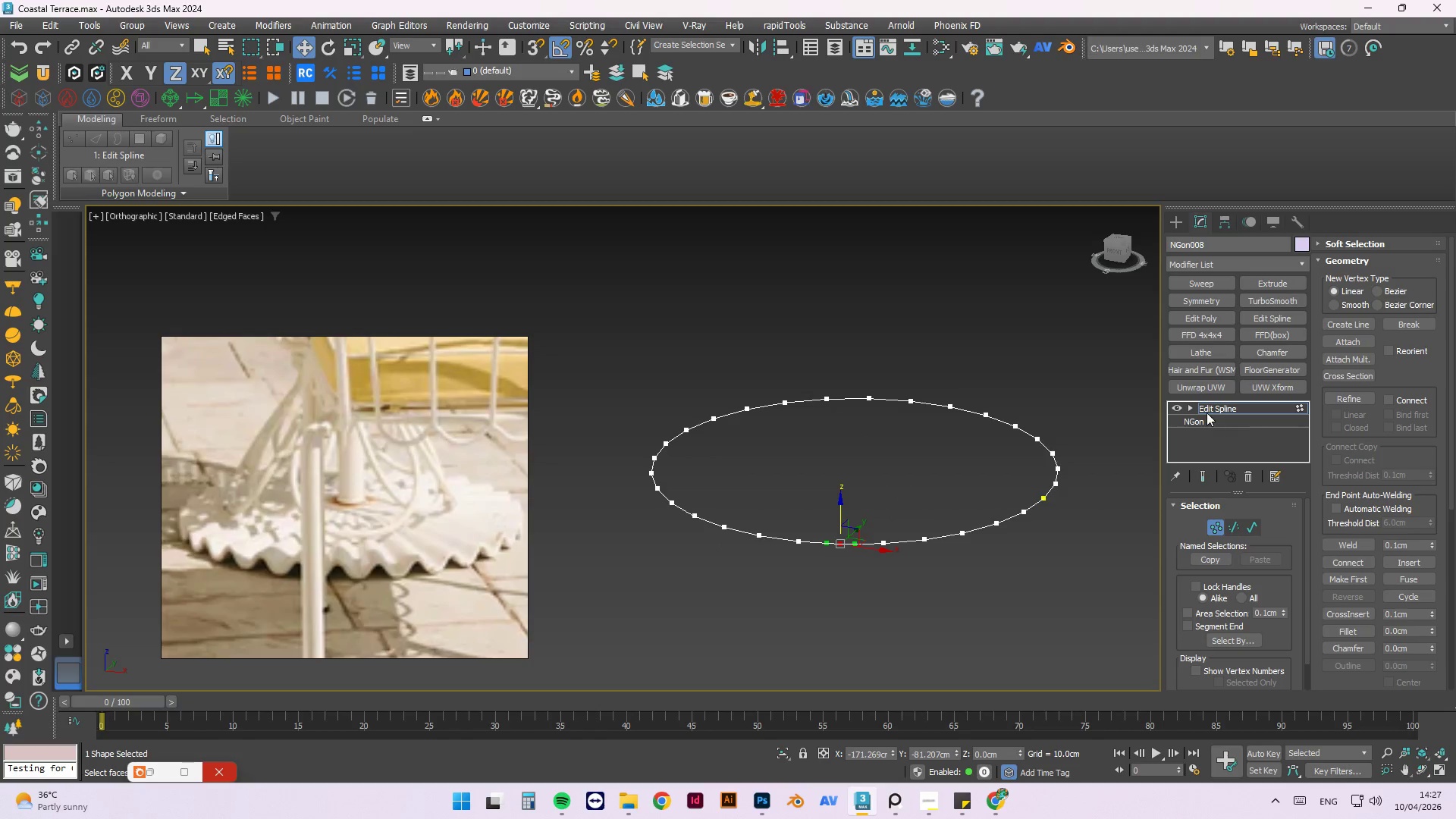 
left_click([1186, 410])
 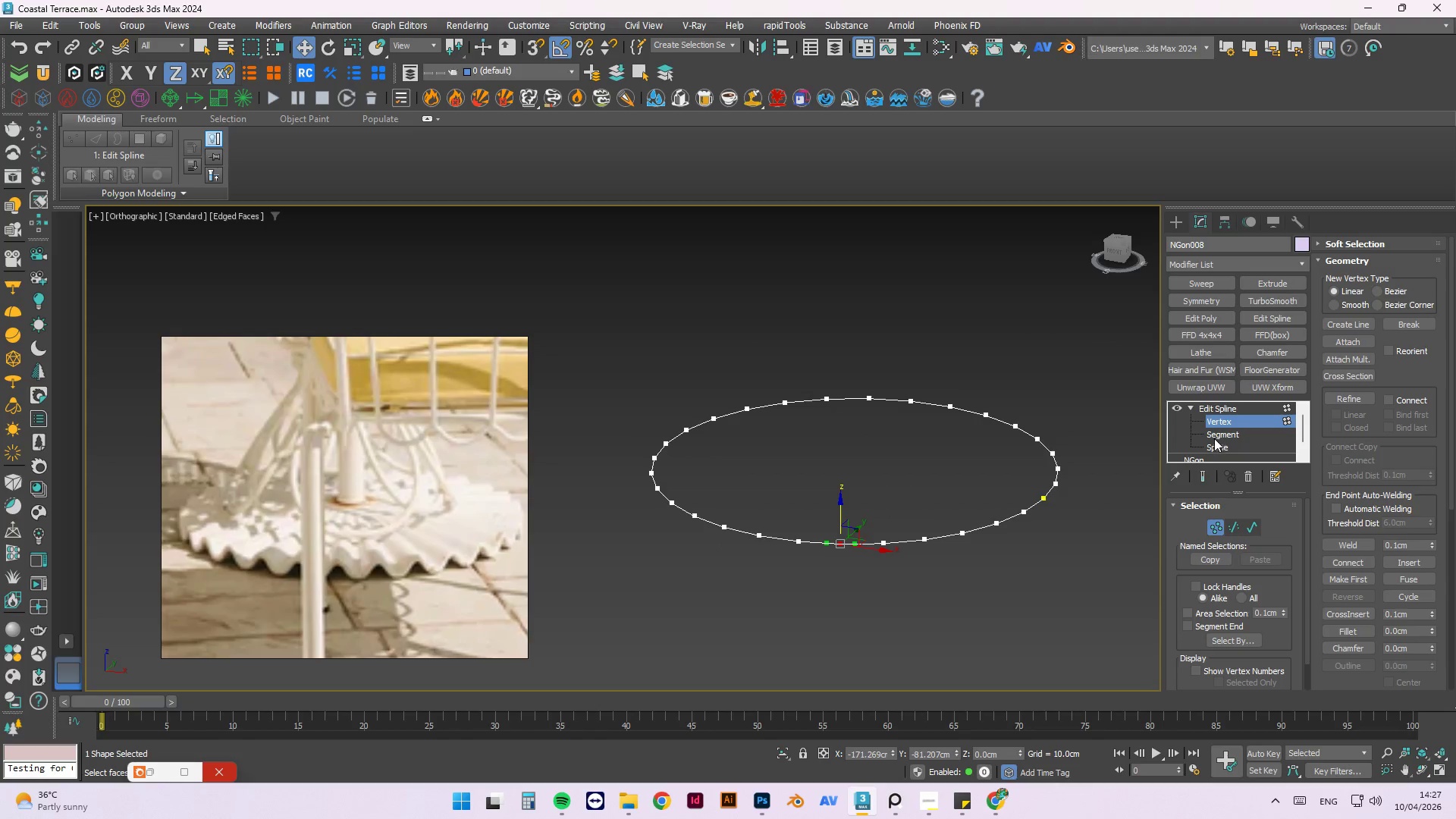 
left_click([1216, 441])
 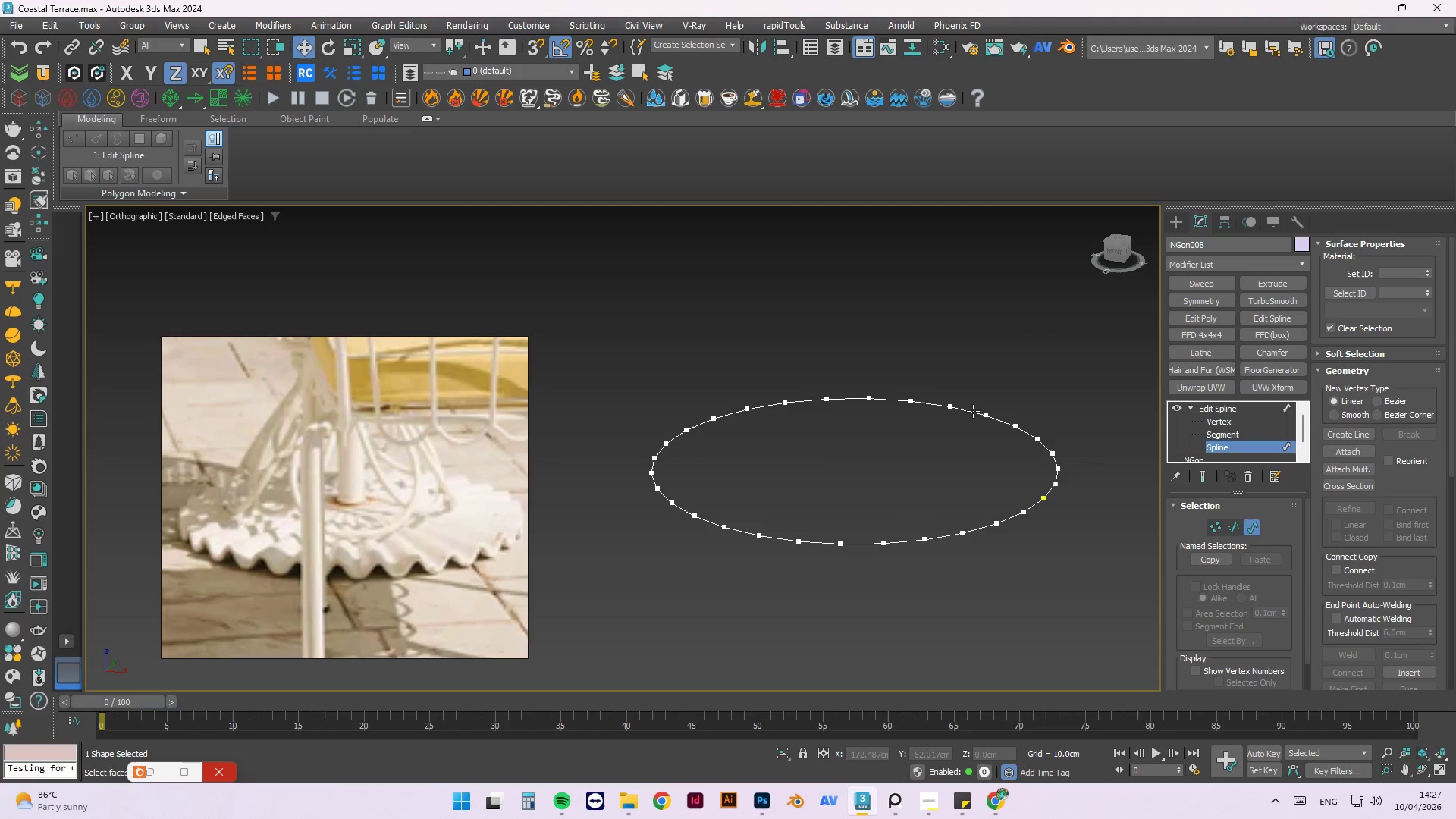 
double_click([972, 410])
 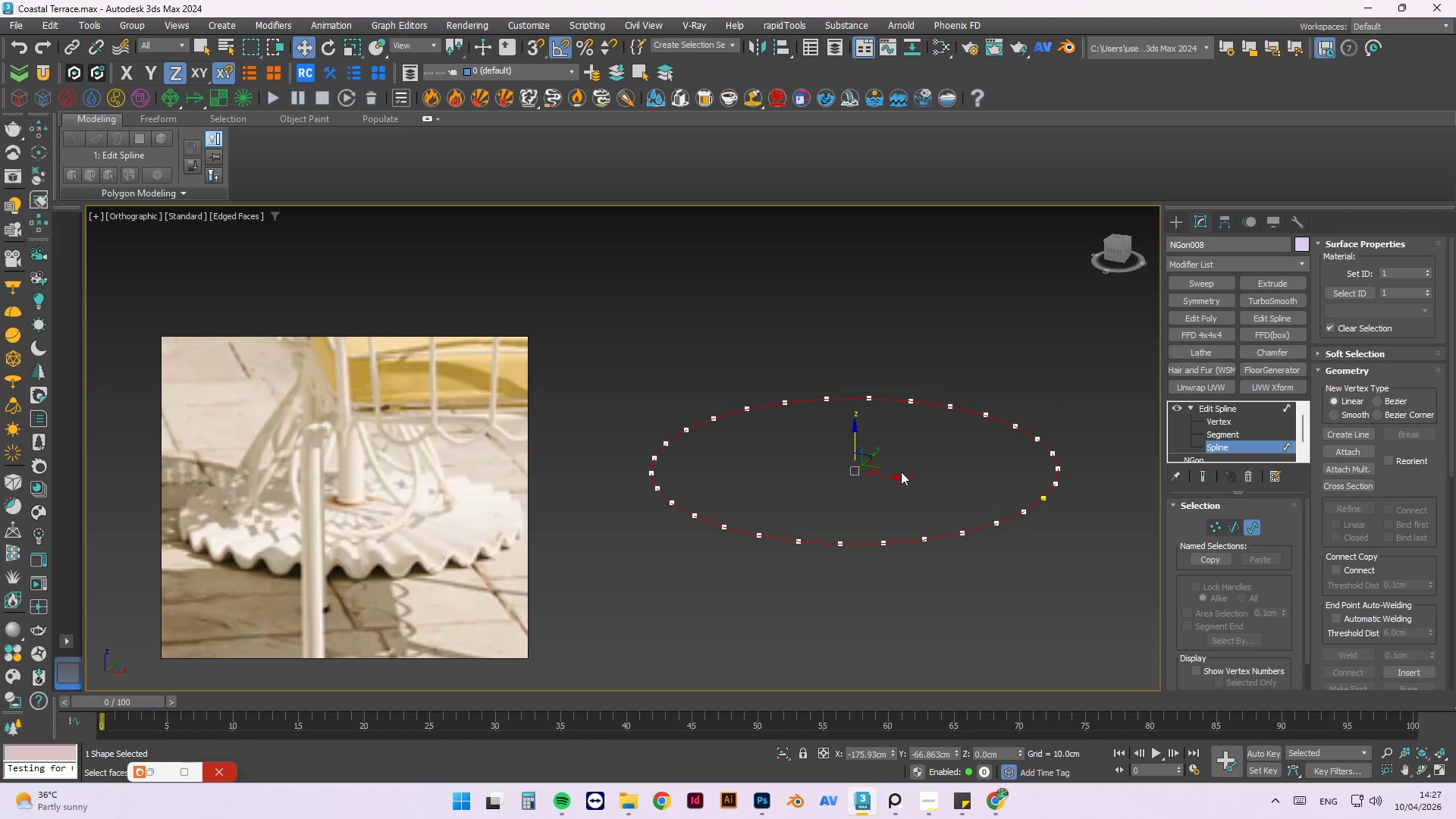 
hold_key(key=AltLeft, duration=1.51)
left_click_drag(start_coordinate=[897, 479], to_coordinate=[881, 475])
 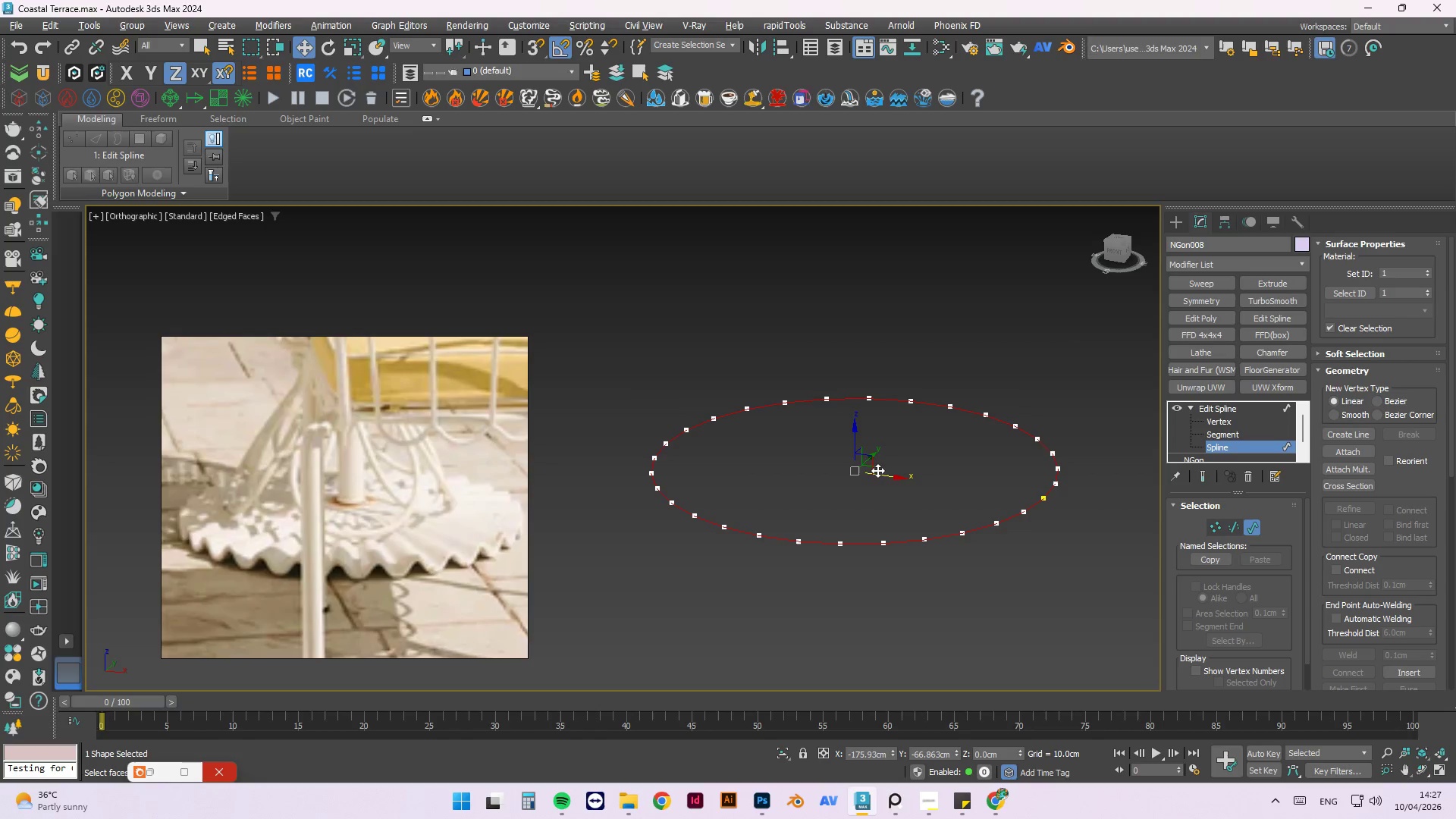 
hold_key(key=AltLeft, duration=2.03)
hold_key(key=ShiftLeft, duration=1.5)
left_click_drag(start_coordinate=[887, 475], to_coordinate=[857, 469])
 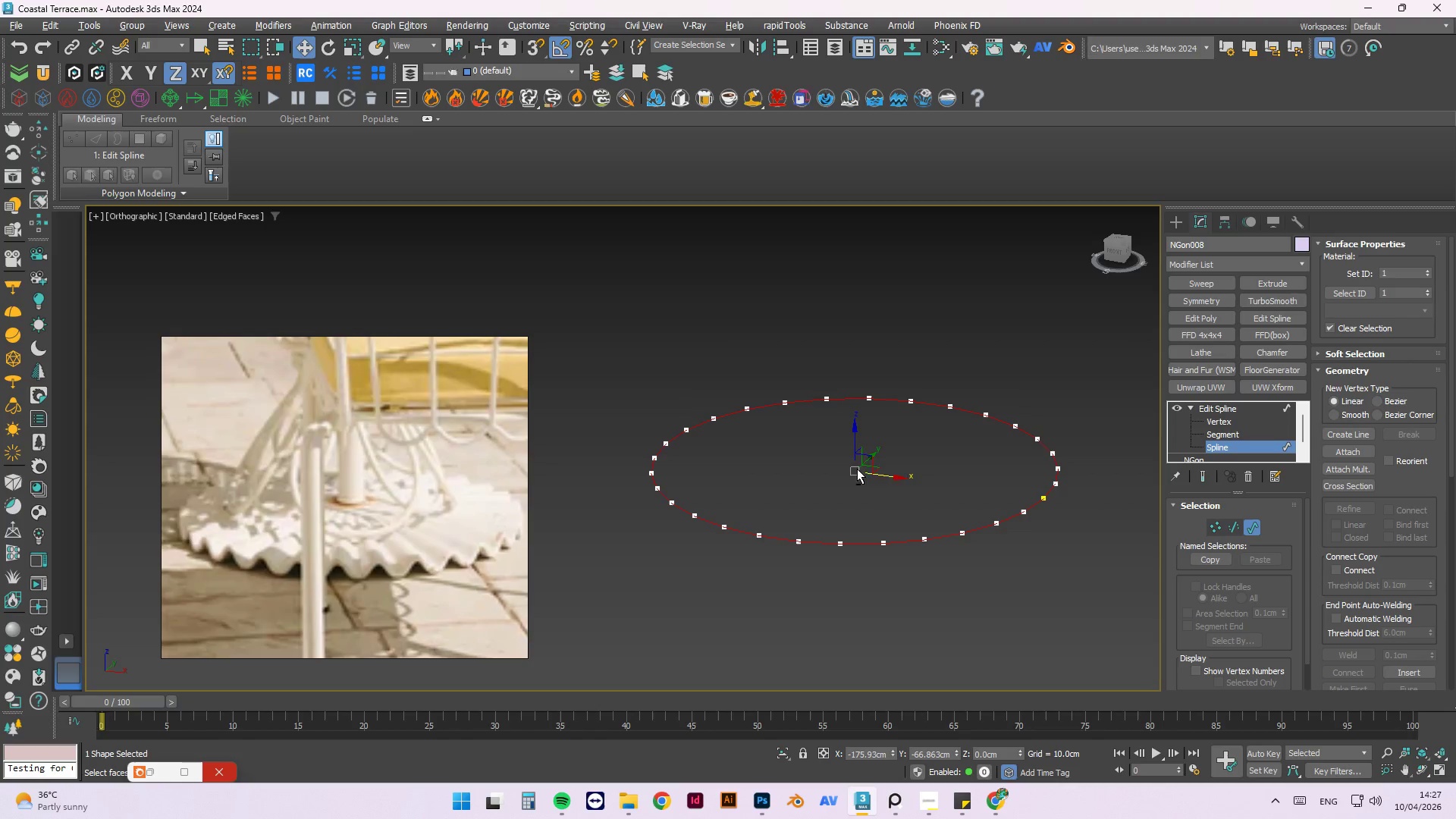 
key(Alt+Shift+ShiftLeft)
 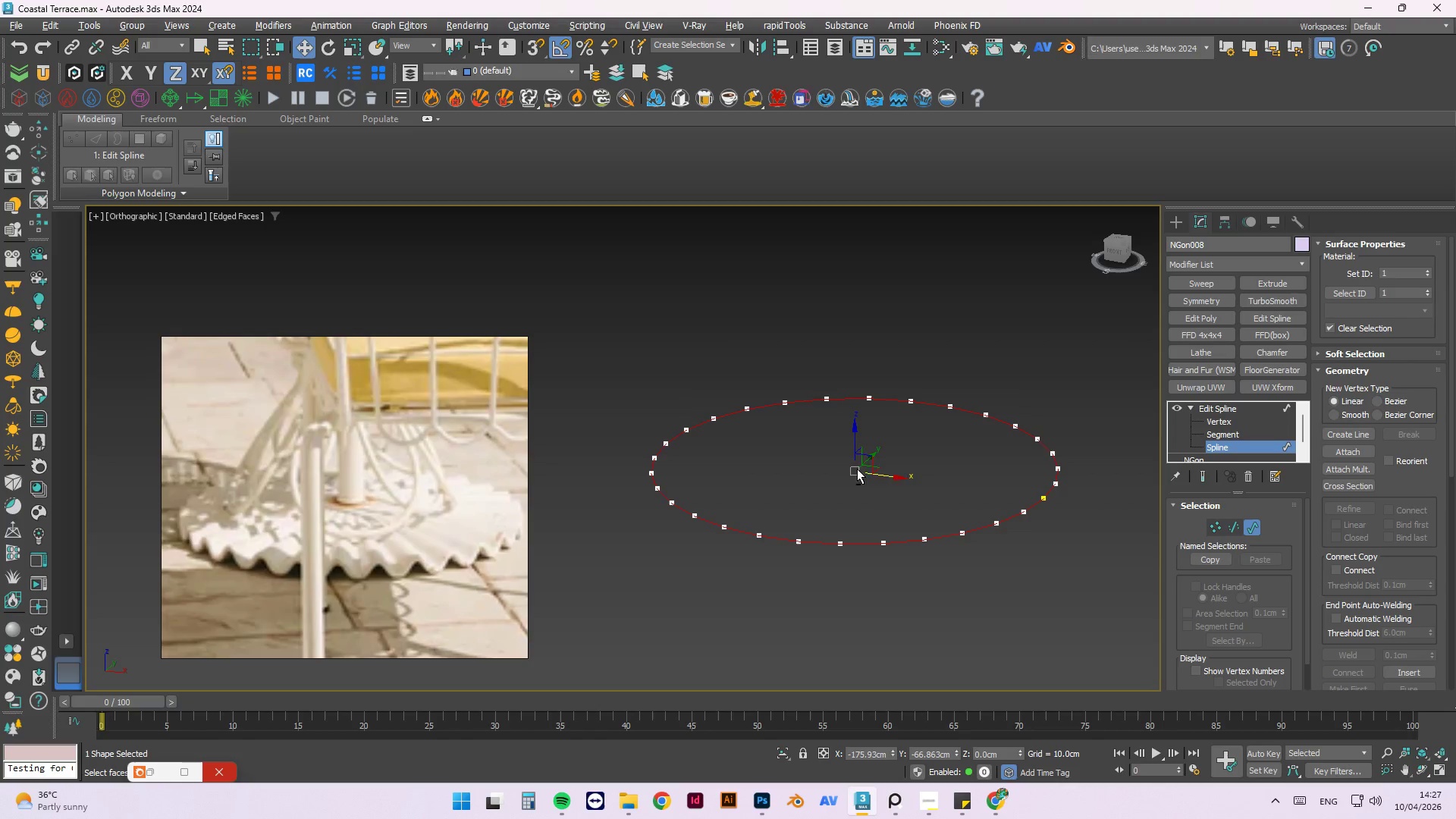 
key(Alt+Shift+ShiftLeft)
 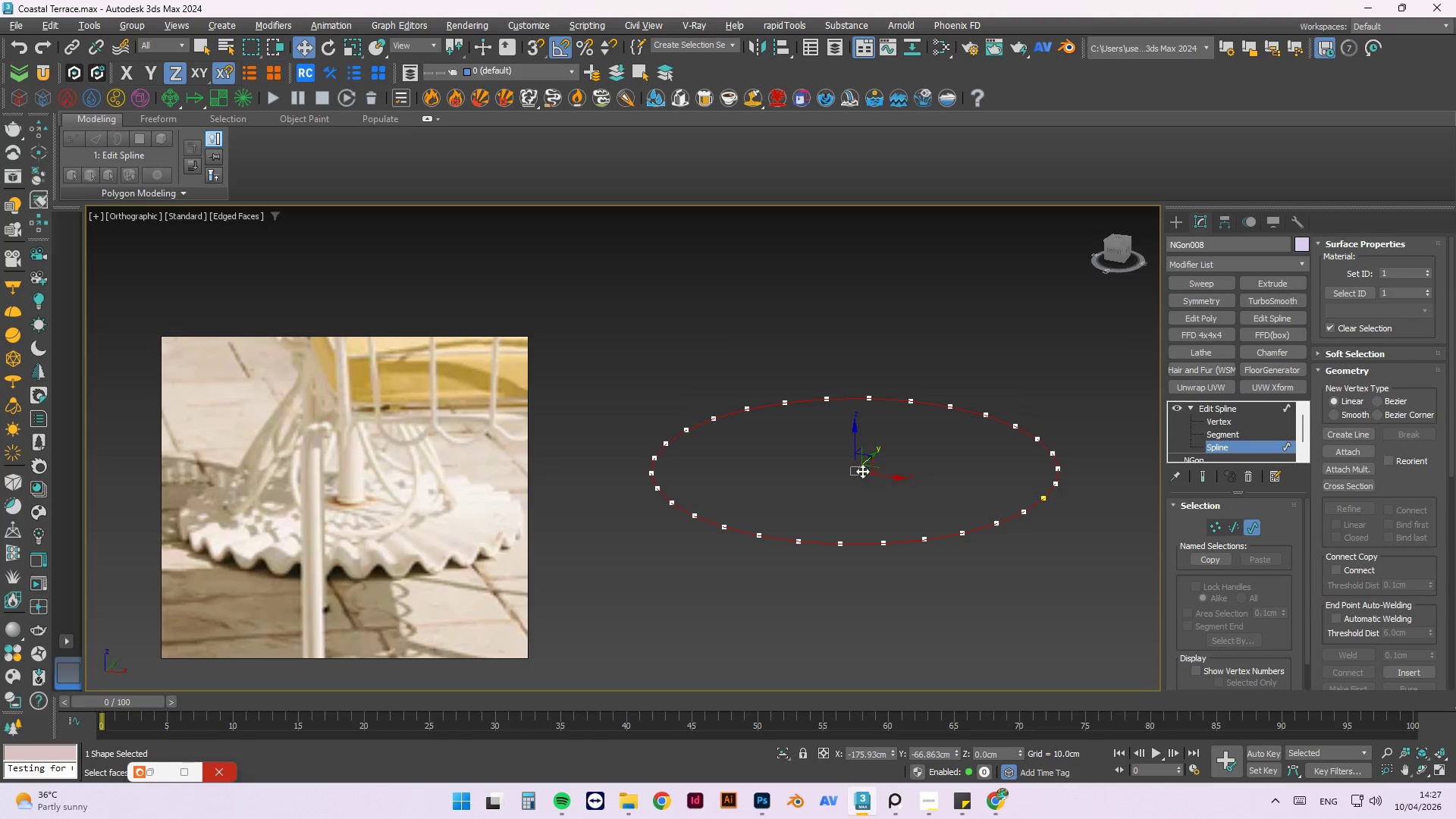 
key(Alt+Shift+ShiftLeft)
 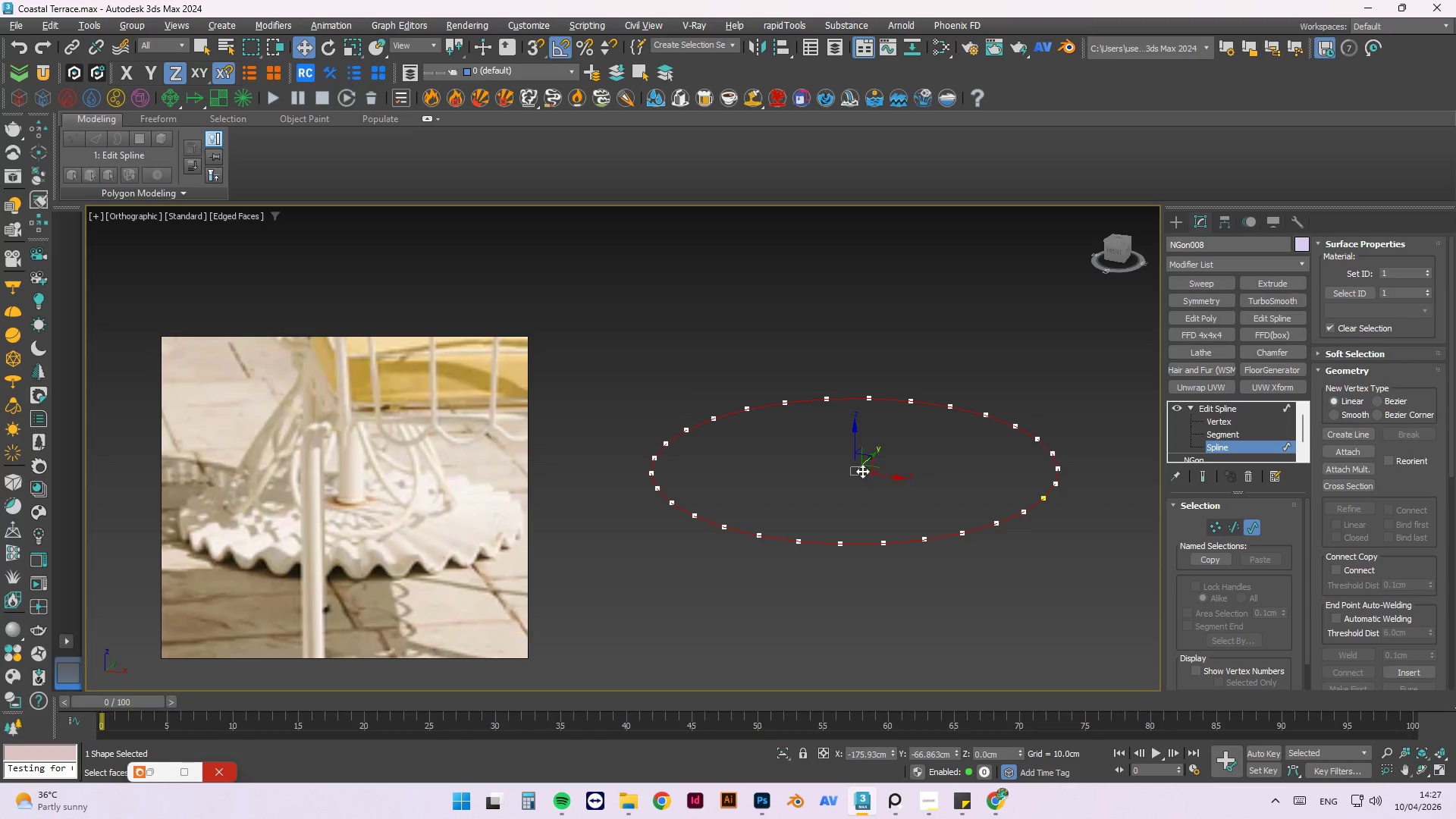 
key(Alt+Shift+ShiftLeft)
 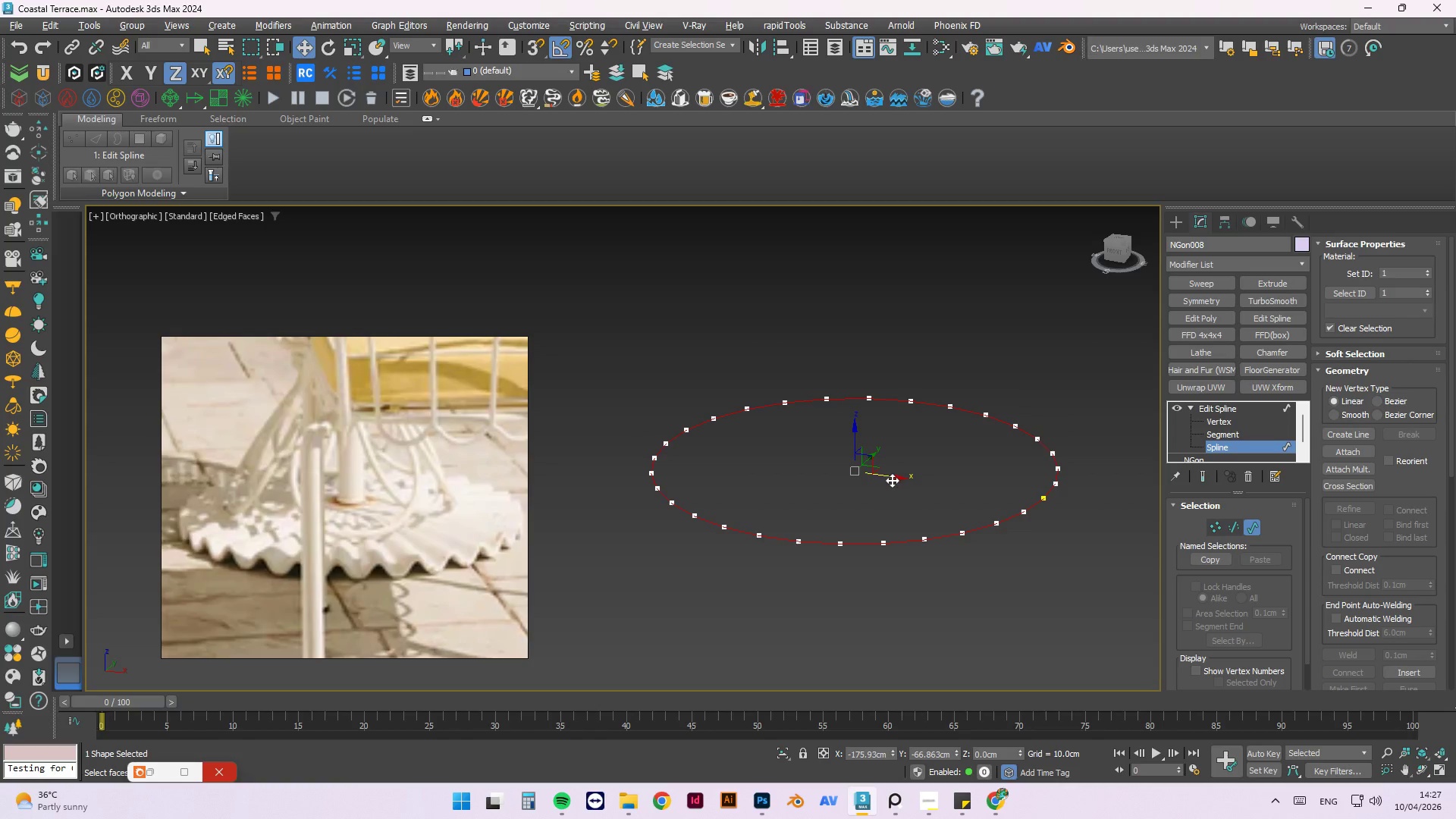 
hold_key(key=ShiftLeft, duration=1.11)
left_click_drag(start_coordinate=[890, 479], to_coordinate=[861, 474])
 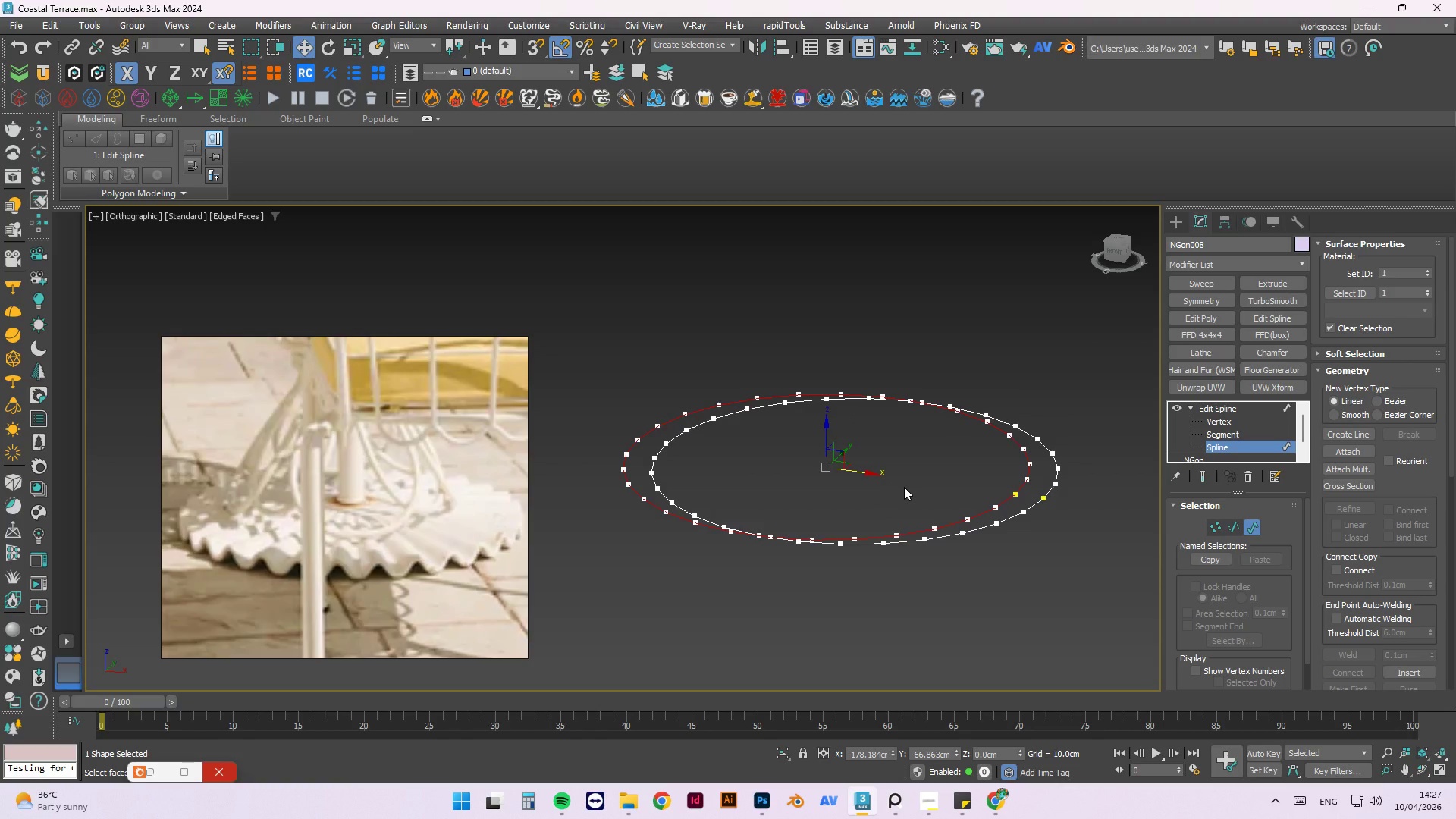 
key(Control+Z)
 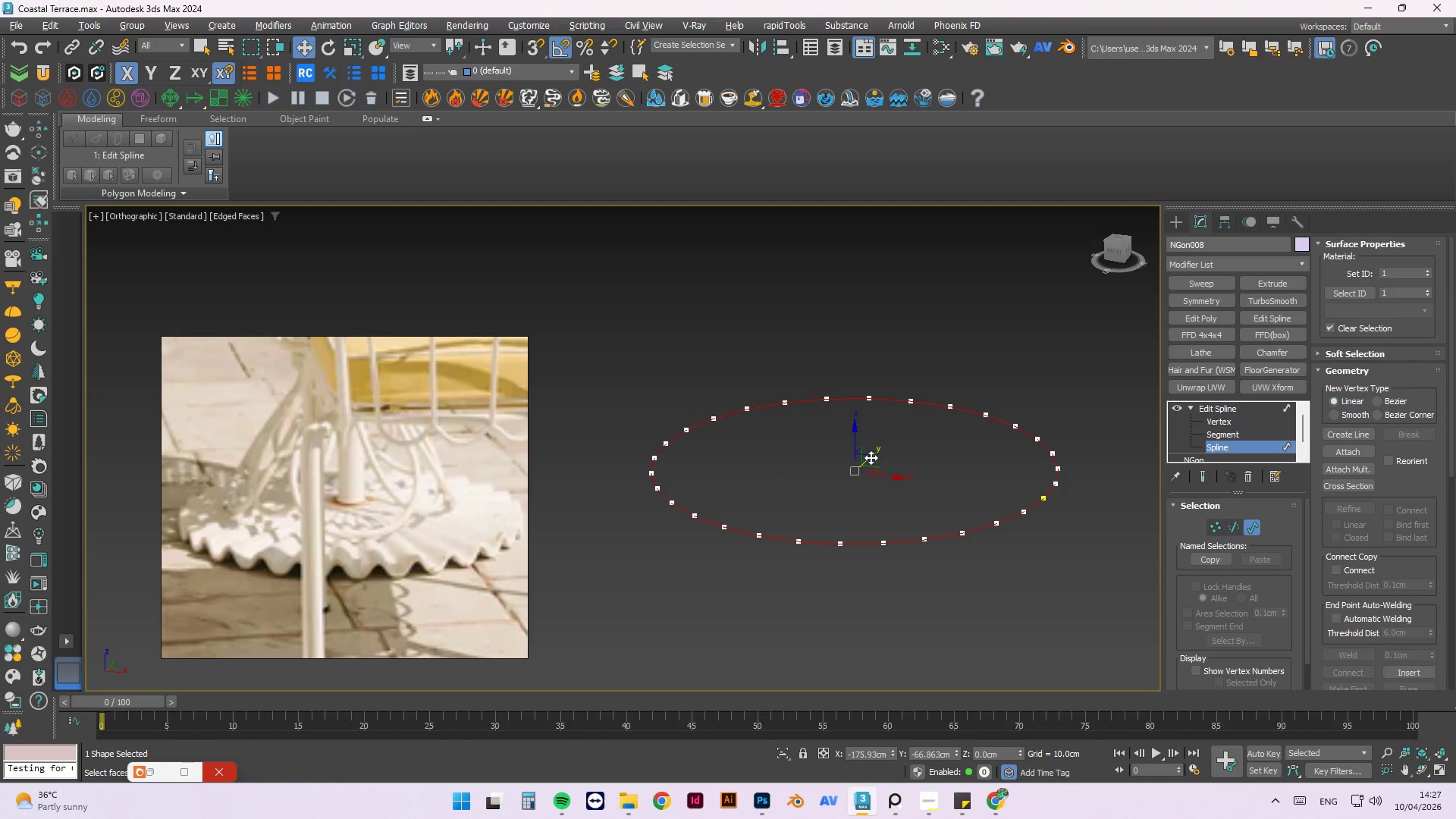 
key(R)
 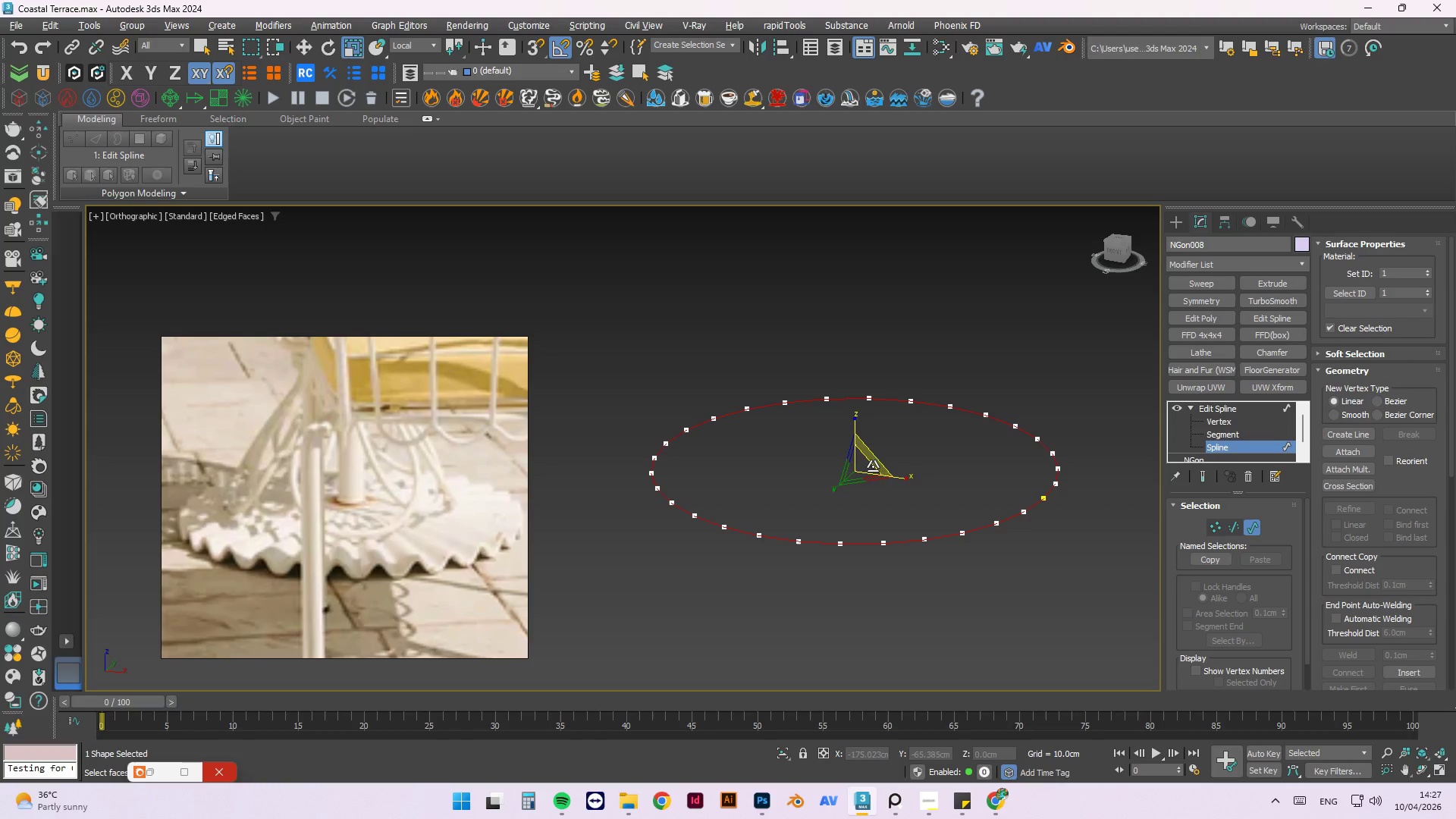 
hold_key(key=ShiftLeft, duration=1.5)
left_click_drag(start_coordinate=[864, 468], to_coordinate=[736, 350])
 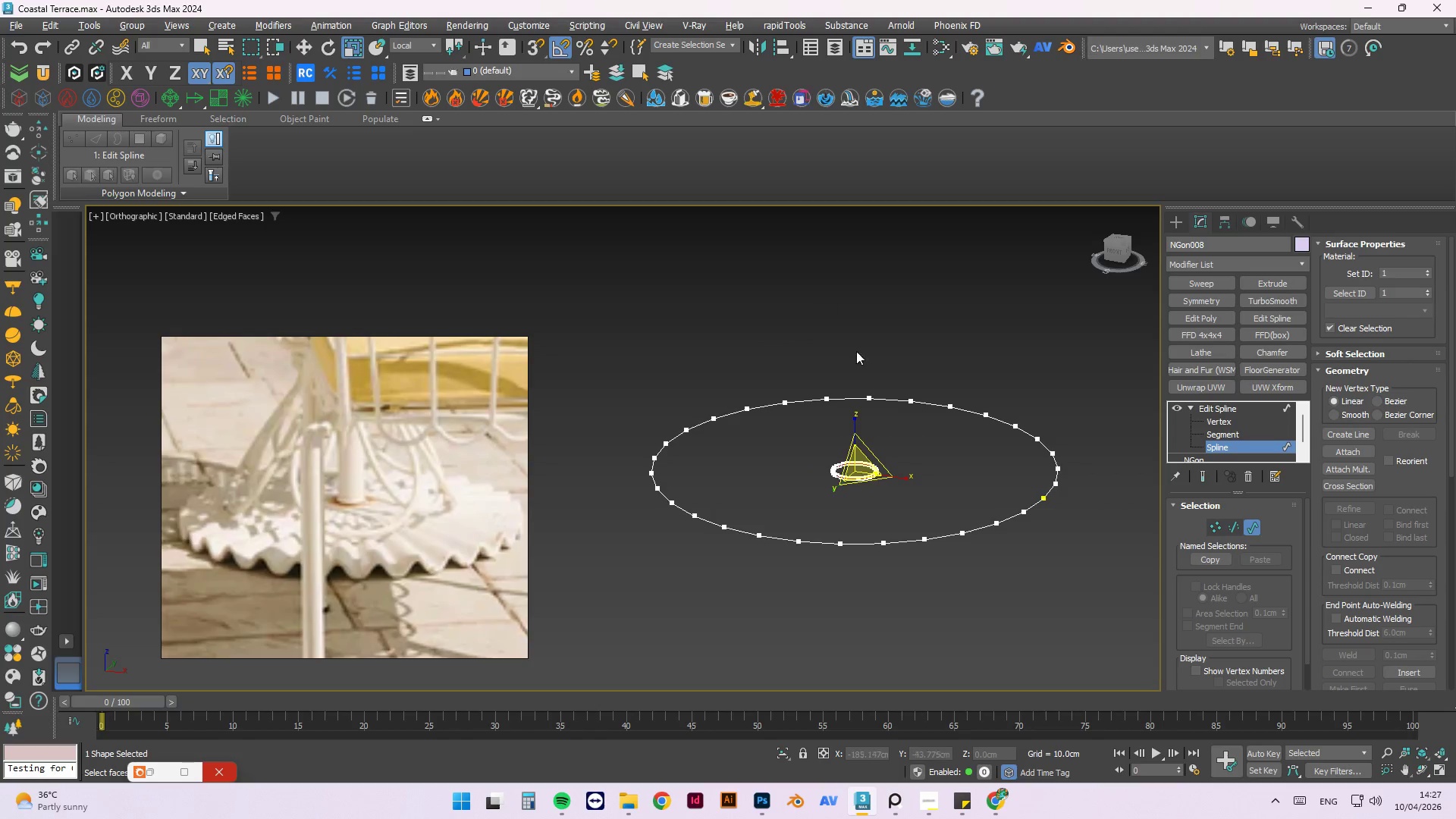 
hold_key(key=ShiftLeft, duration=1.38)
 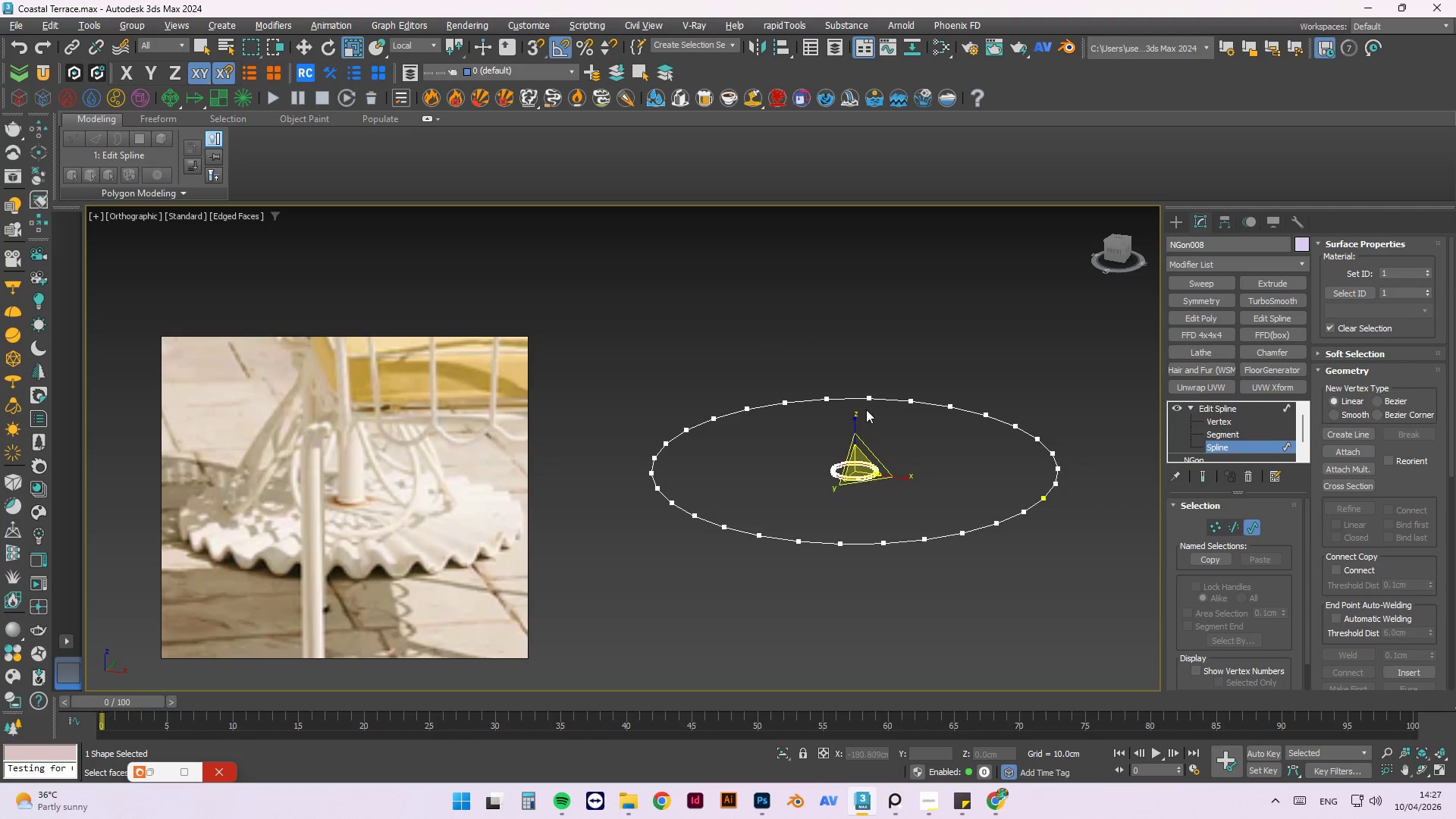 
scroll: coordinate [855, 367], scroll_direction: up, amount: 7.0
 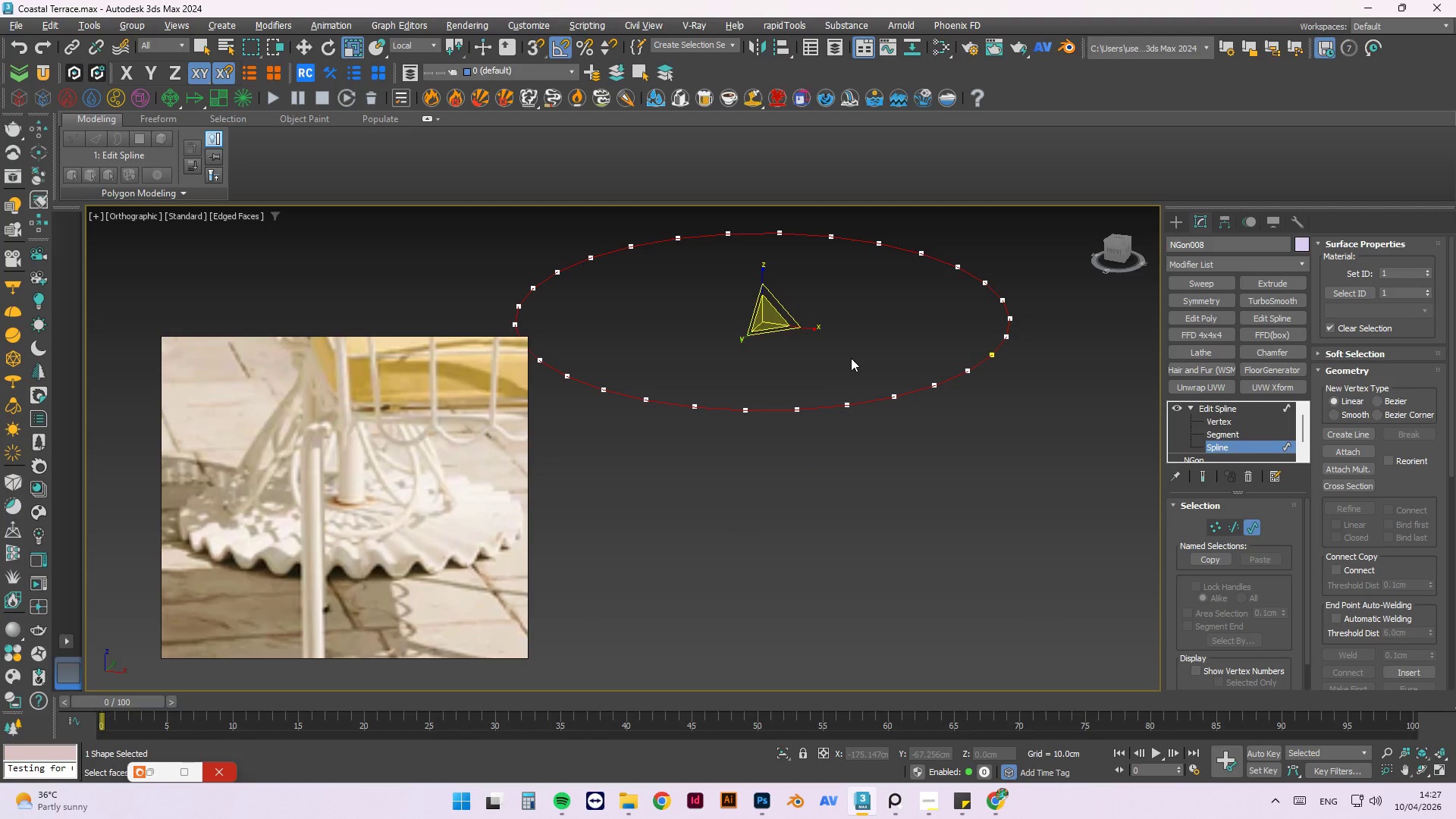 
scroll: coordinate [851, 358], scroll_direction: down, amount: 4.0
 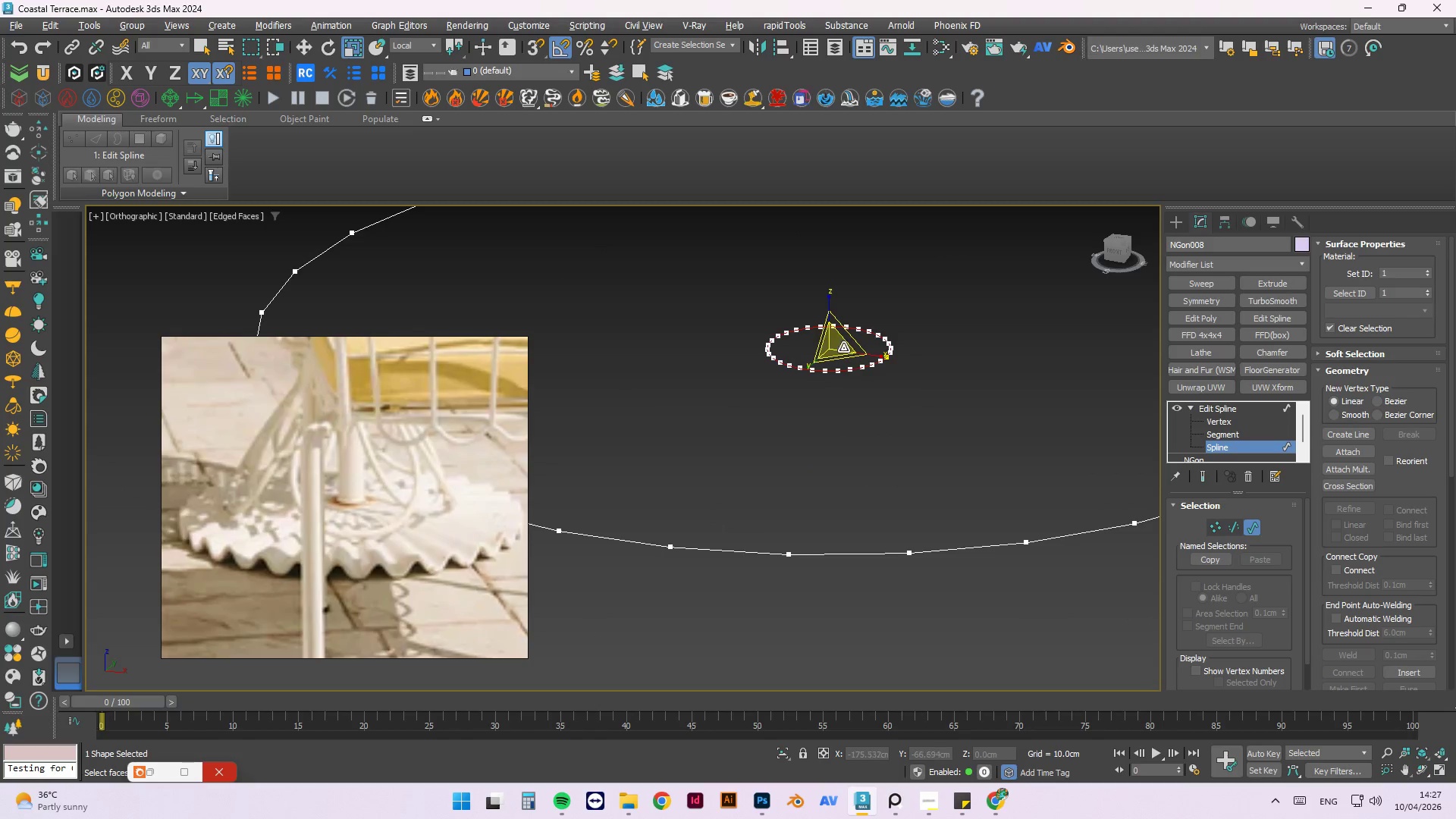 
scroll: coordinate [824, 339], scroll_direction: up, amount: 4.0
 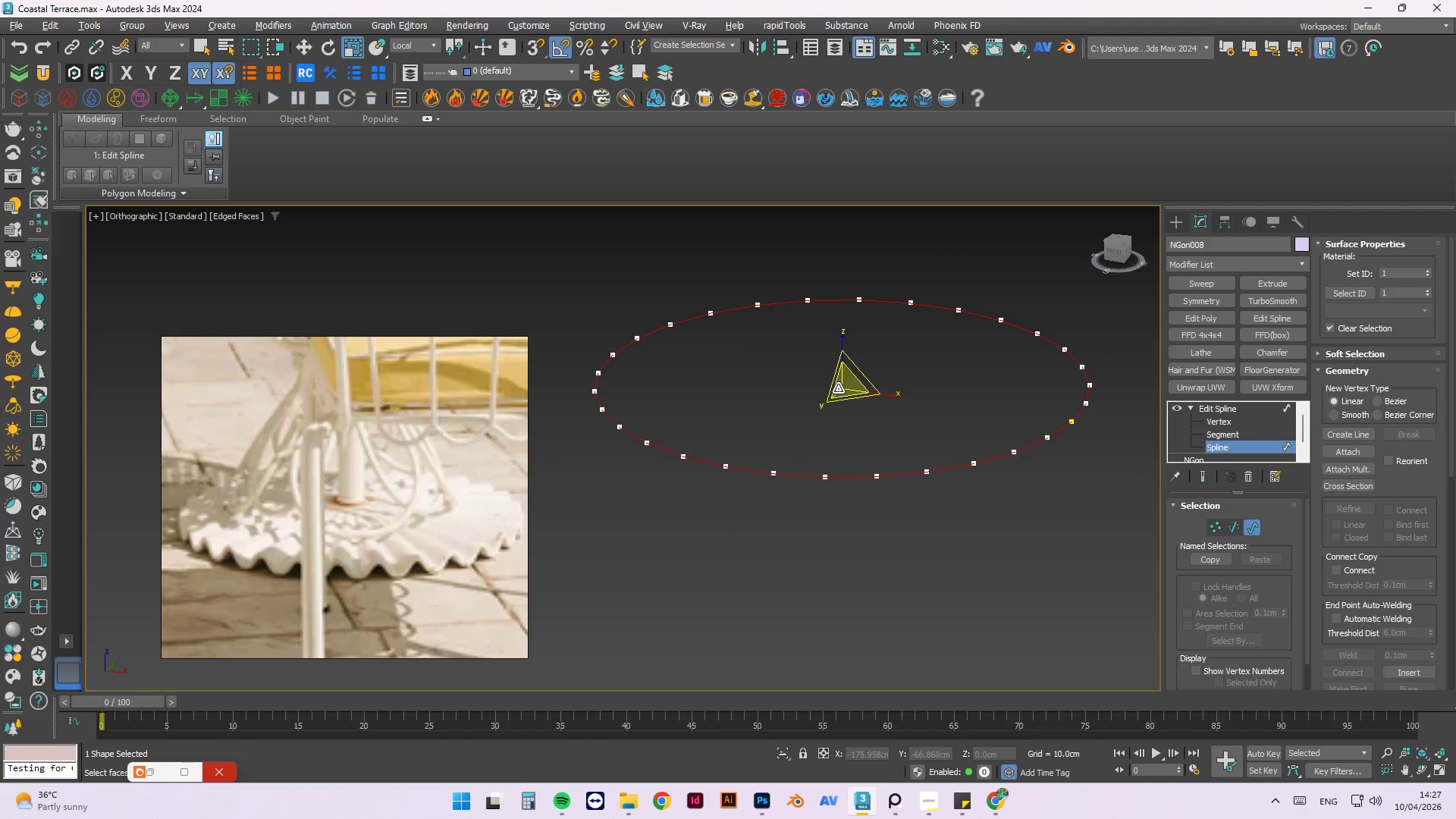 
scroll: coordinate [830, 388], scroll_direction: down, amount: 5.0
 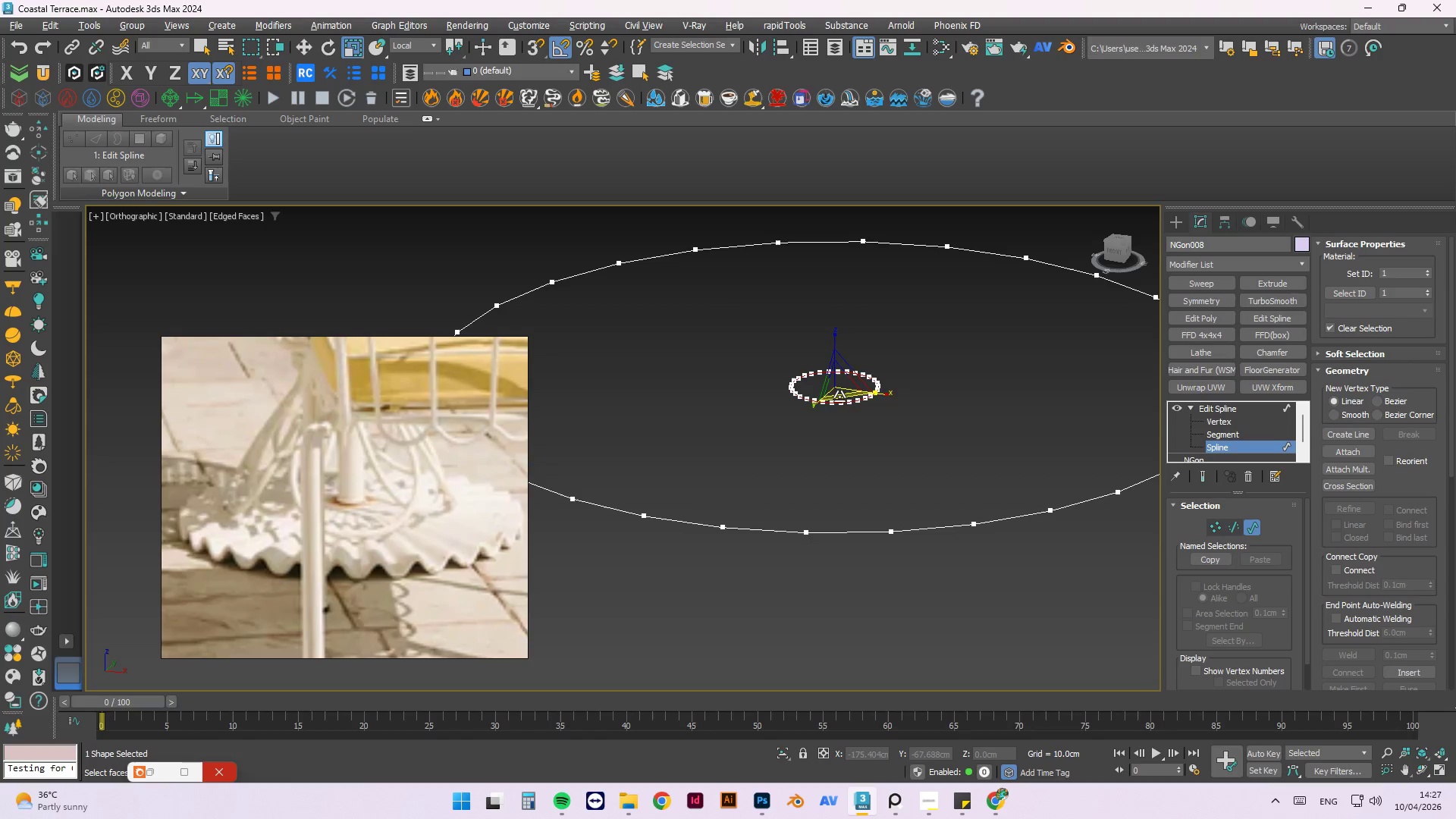 
hold_key(key=AltLeft, duration=1.5)
 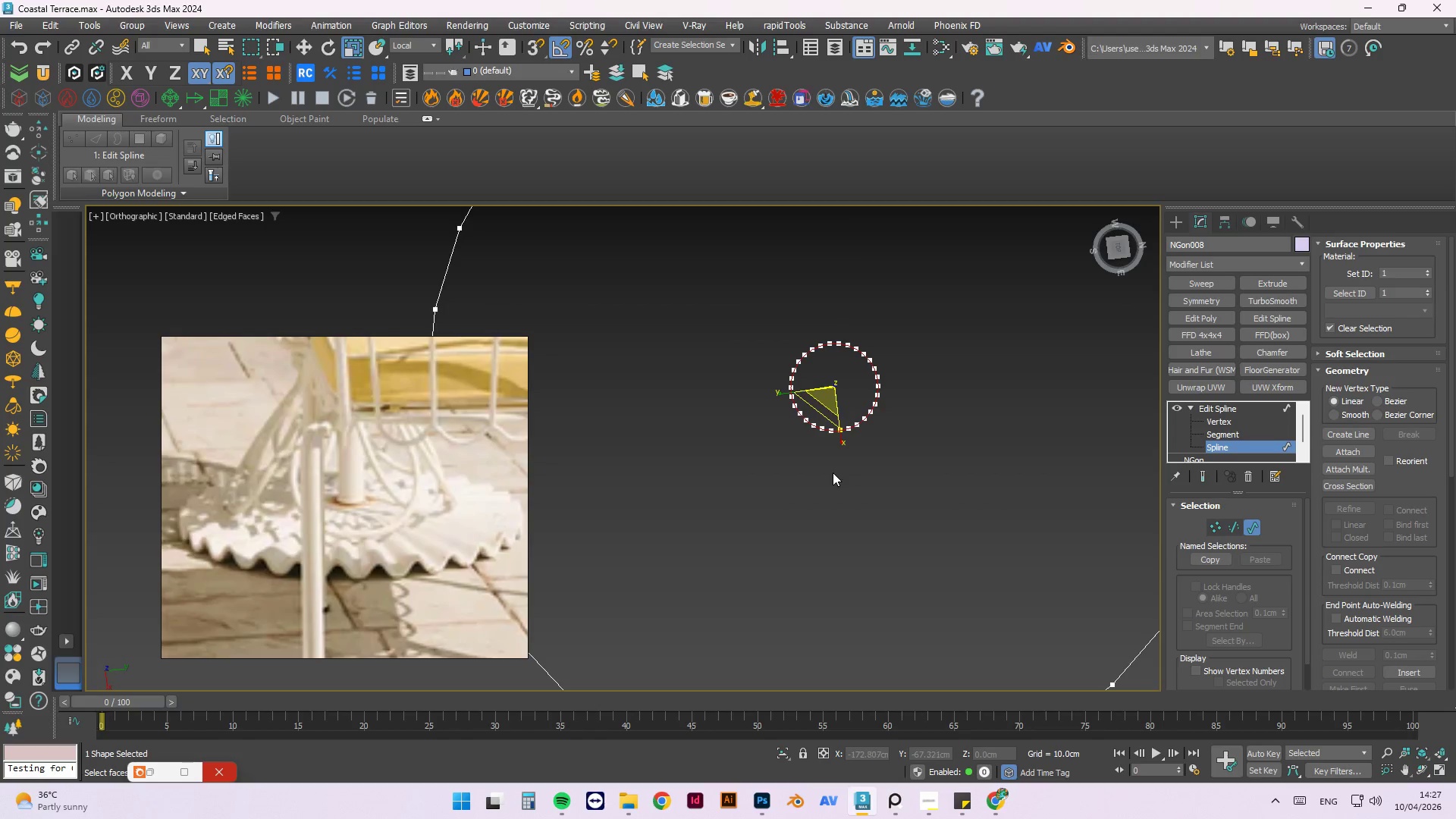 
key(T)
 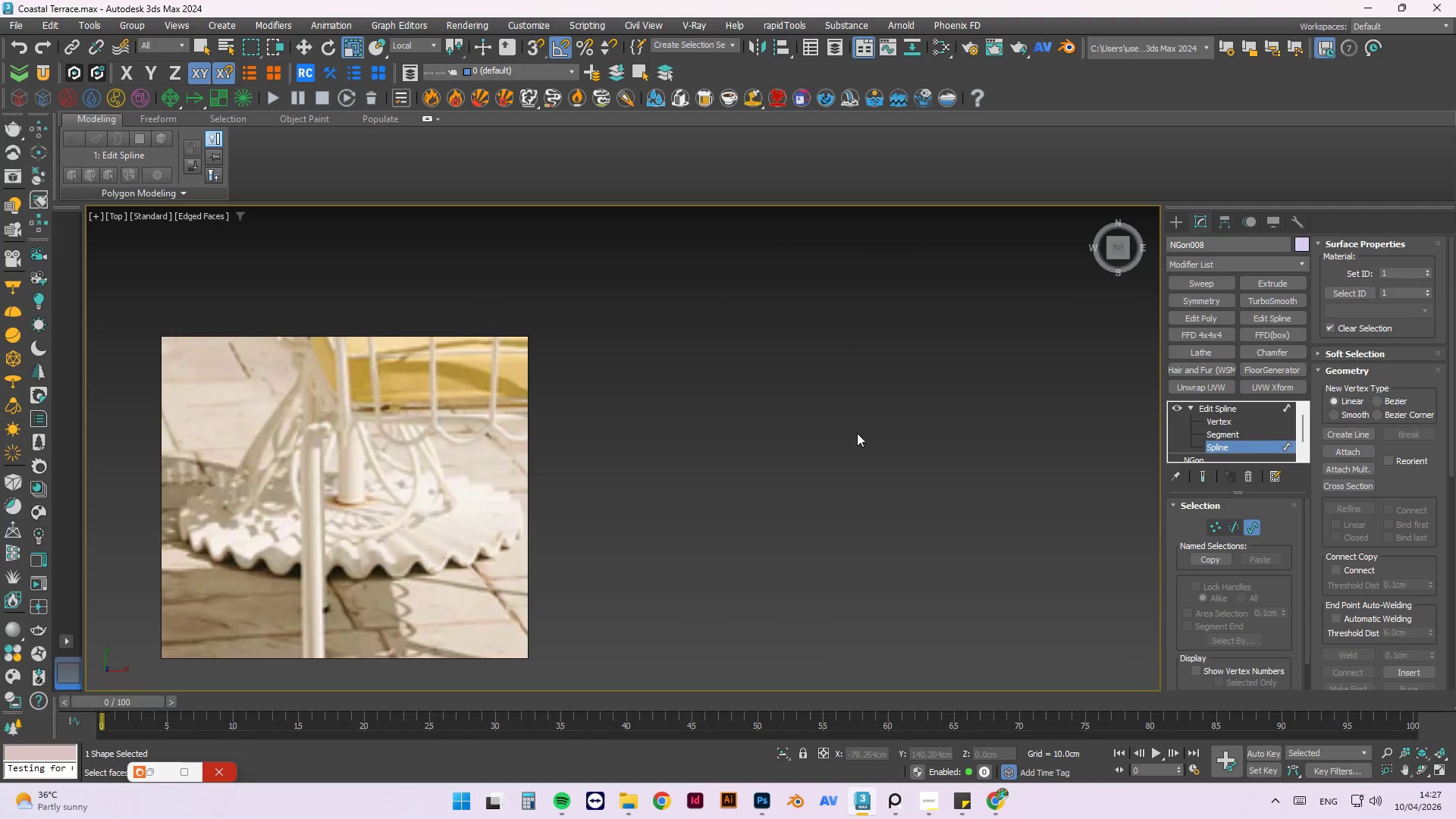 
scroll: coordinate [833, 472], scroll_direction: down, amount: 3.0
 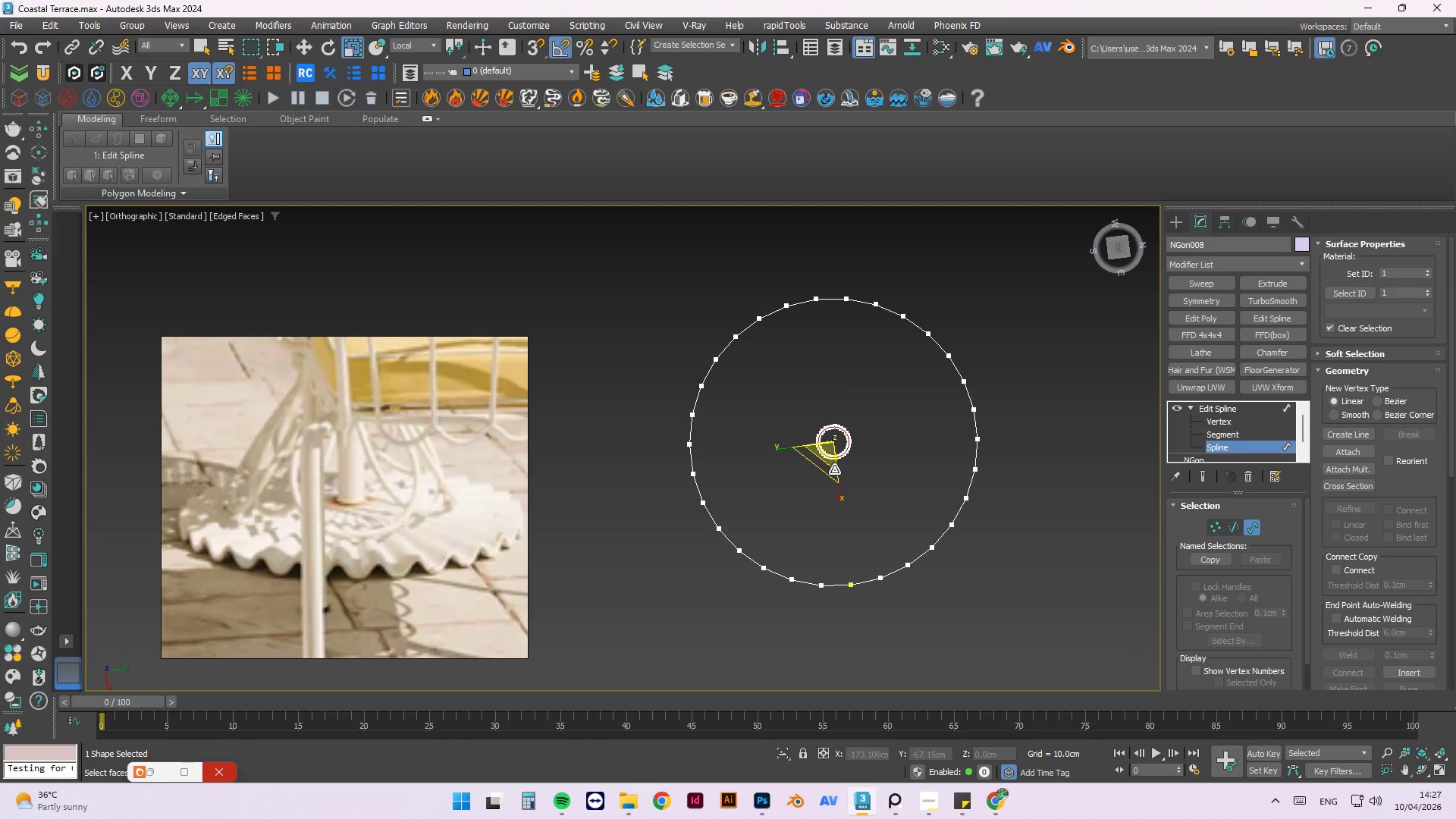 
key(Z)
 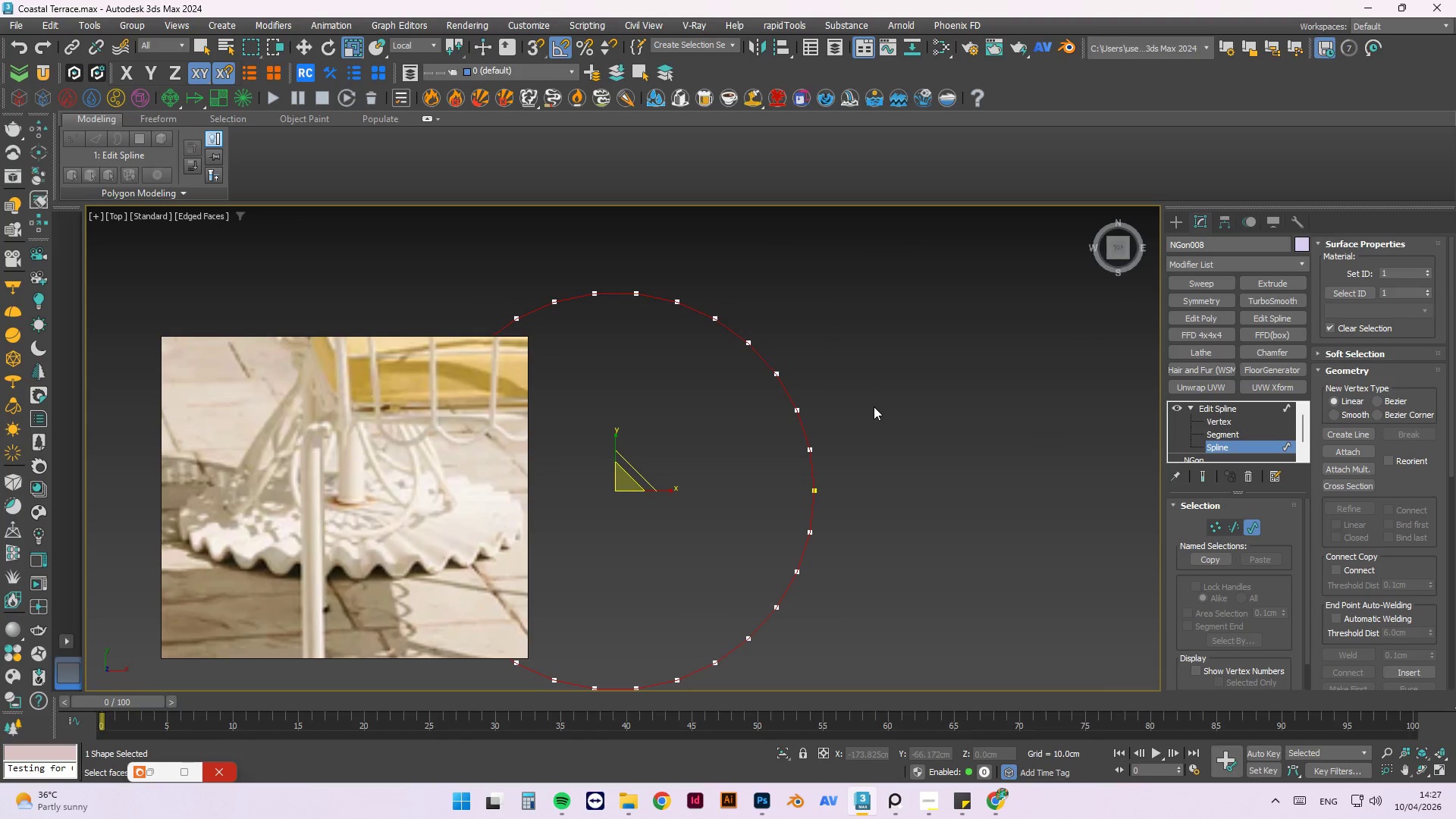 
scroll: coordinate [873, 403], scroll_direction: down, amount: 2.0
 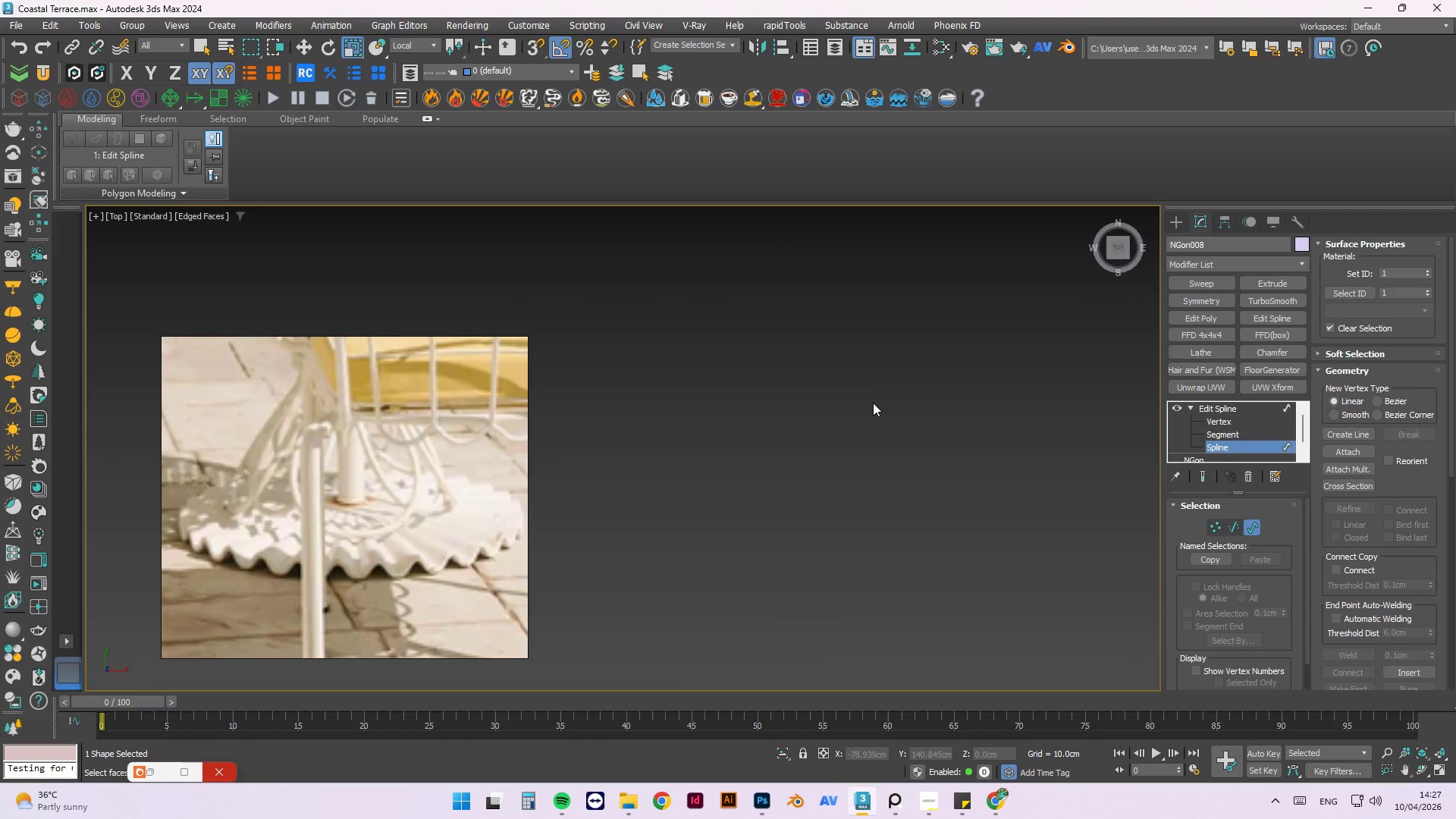 
hold_key(key=AltLeft, duration=0.52)
 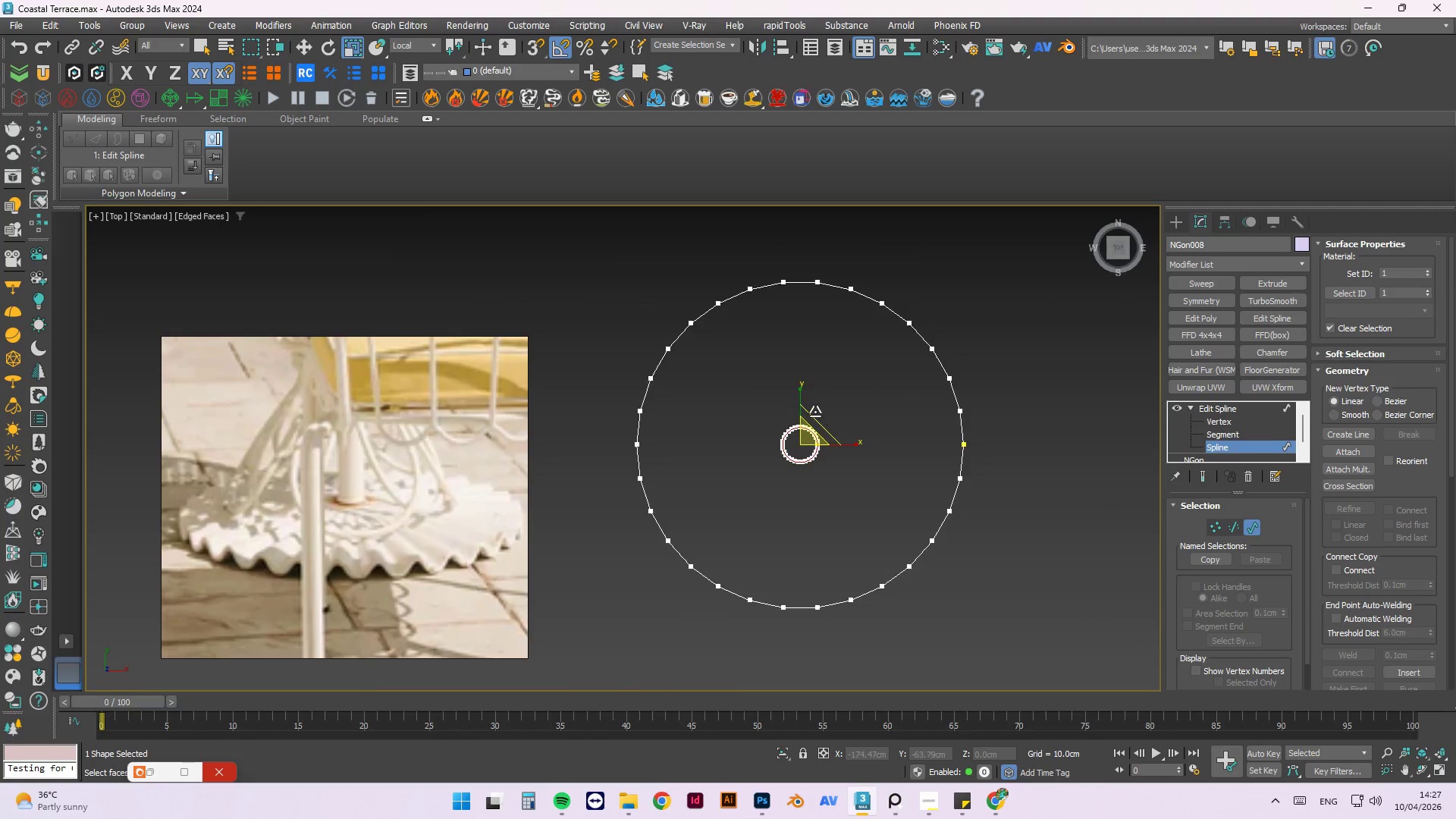 
scroll: coordinate [810, 448], scroll_direction: down, amount: 7.0
 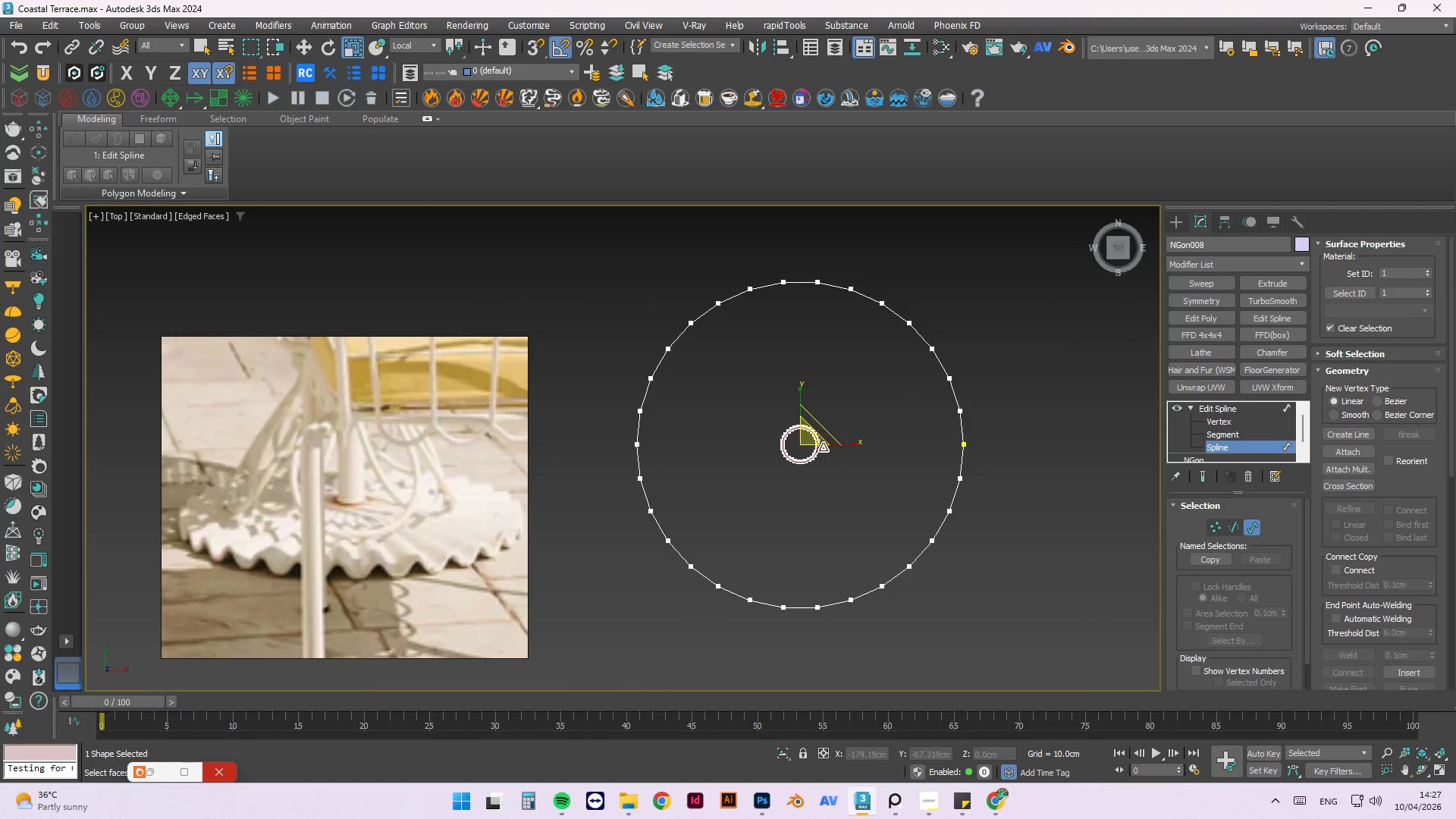 
scroll: coordinate [833, 398], scroll_direction: up, amount: 1.0
 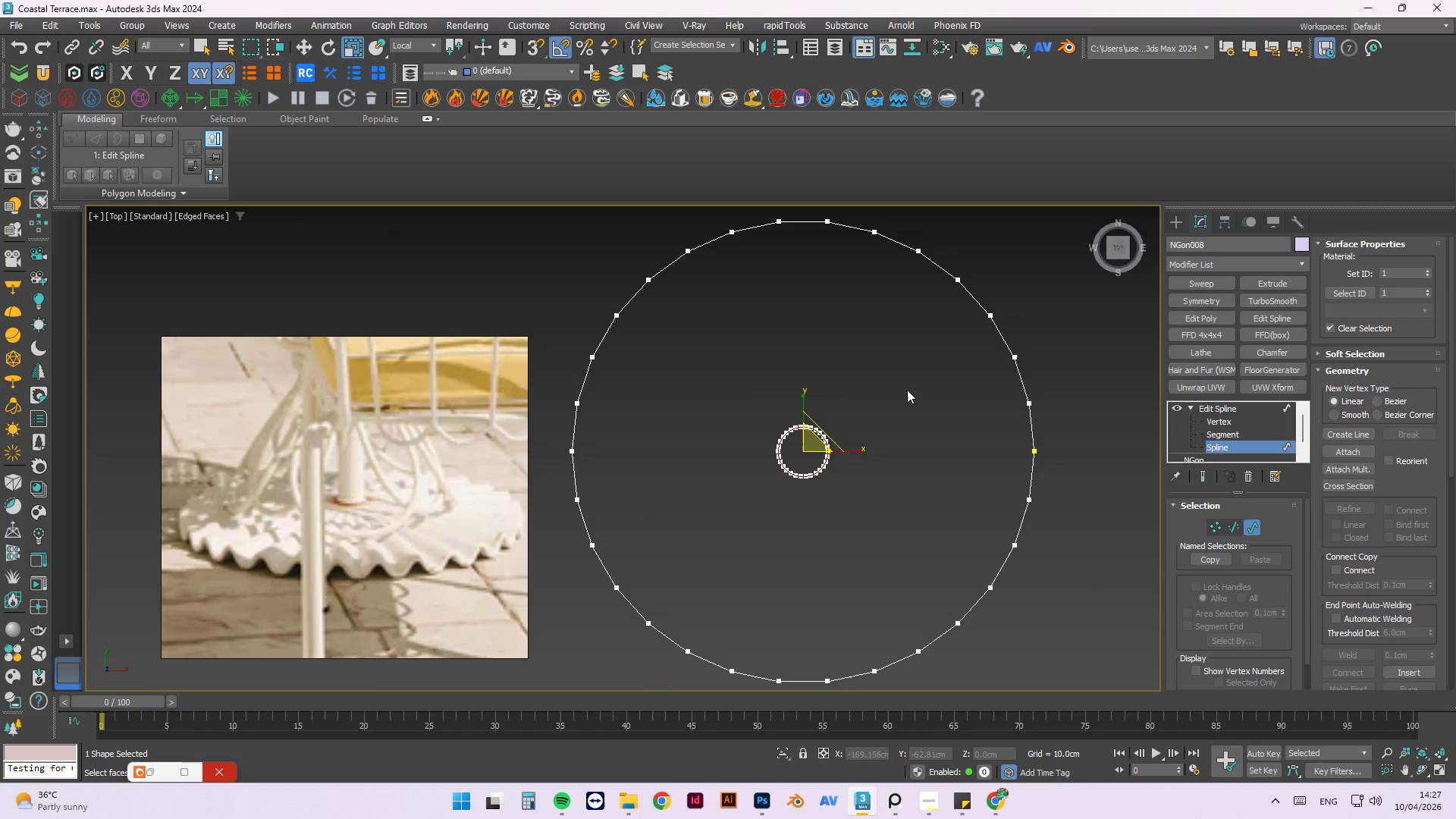 
left_click([907, 390])
 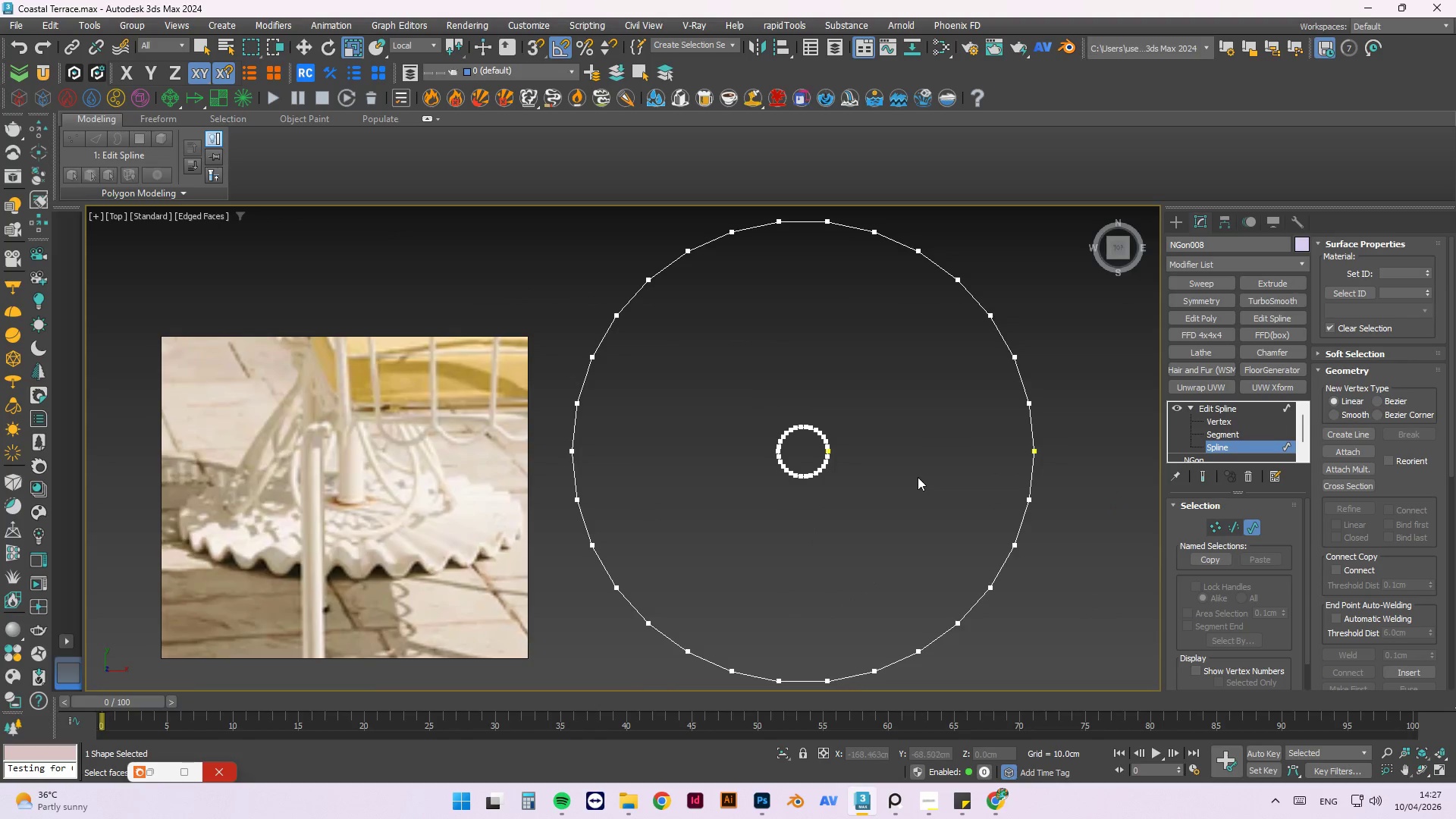 
scroll: coordinate [810, 464], scroll_direction: up, amount: 5.0
 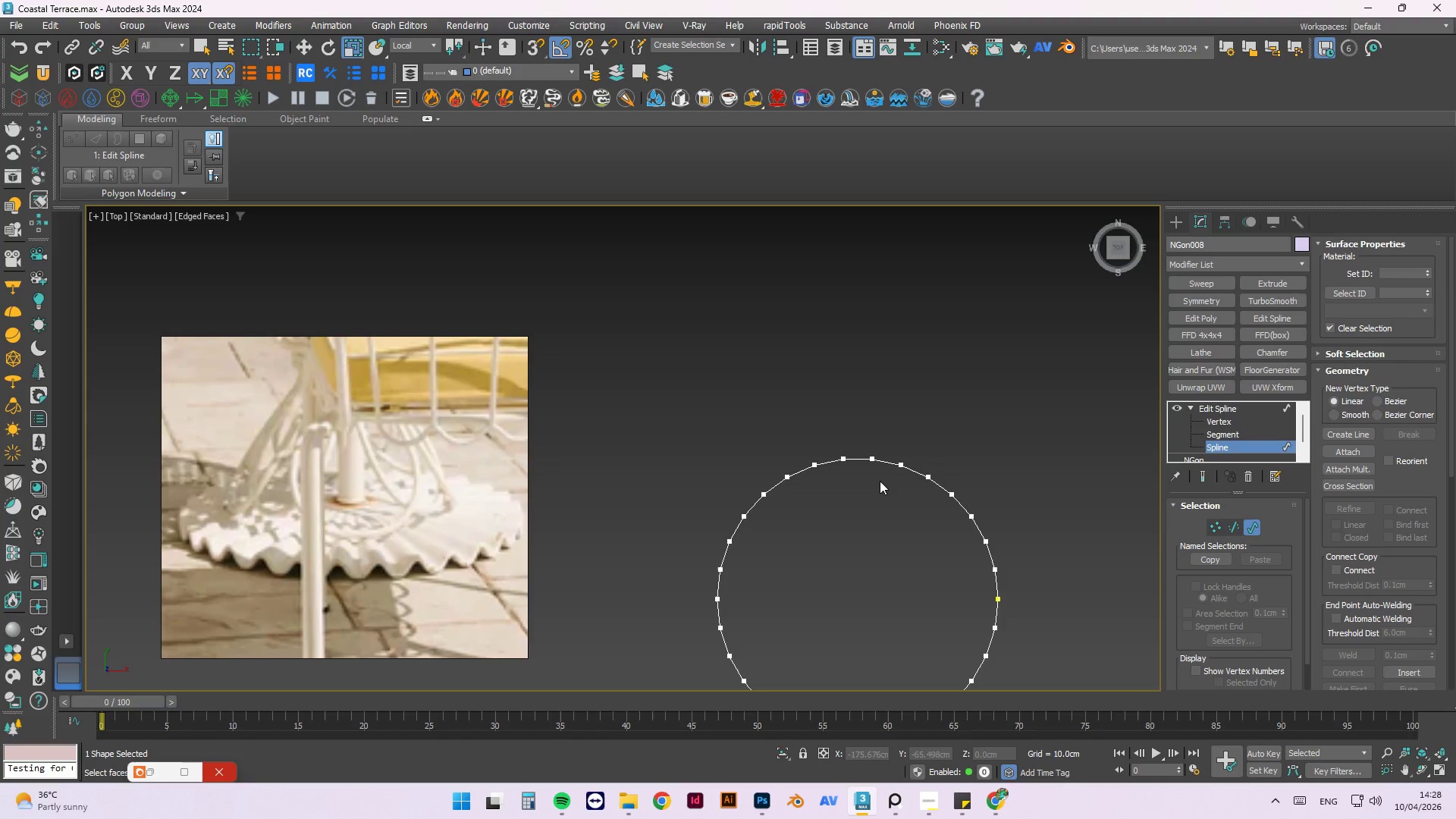 
scroll: coordinate [876, 464], scroll_direction: down, amount: 5.0
 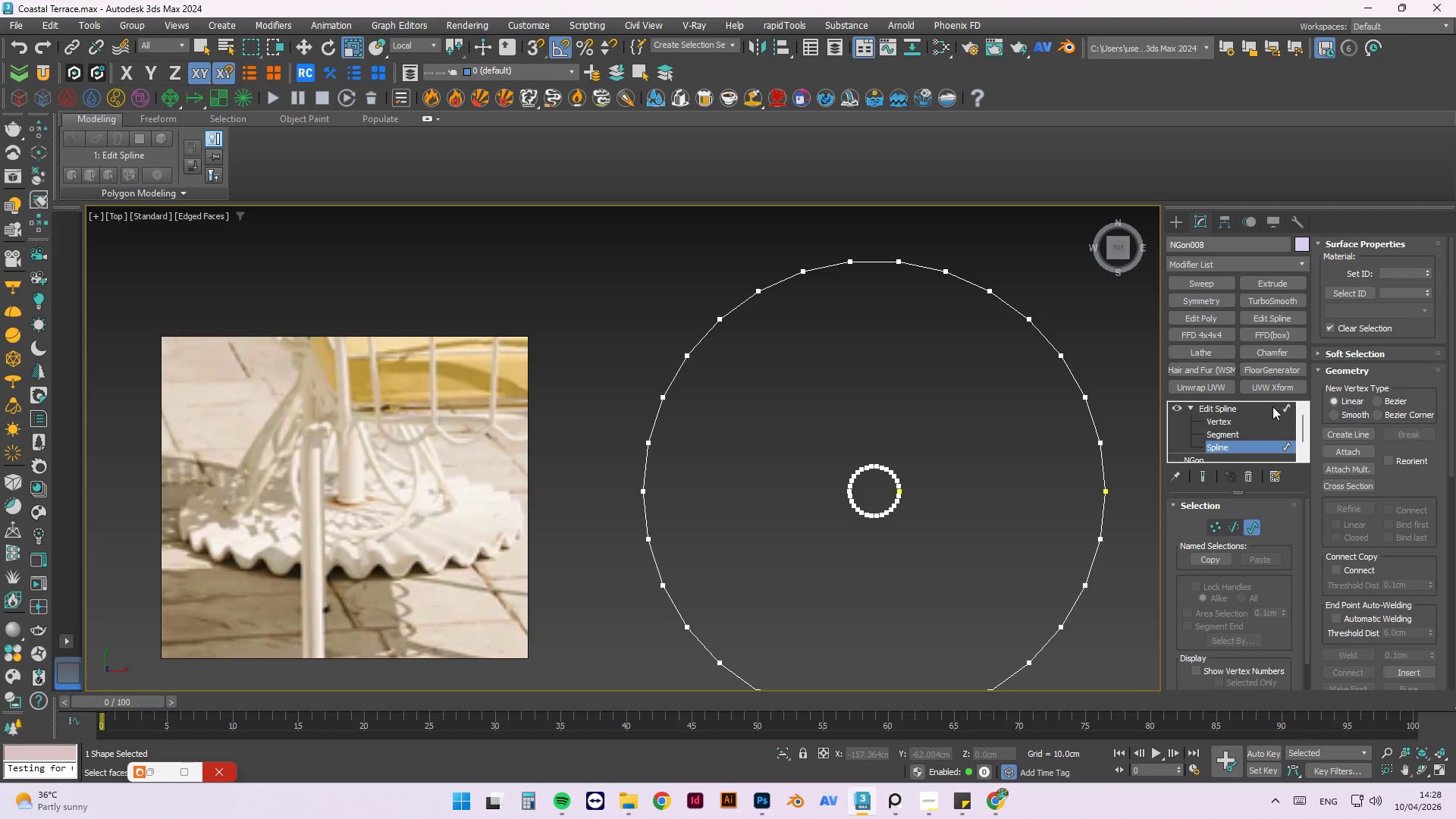 
left_click([1262, 426])
 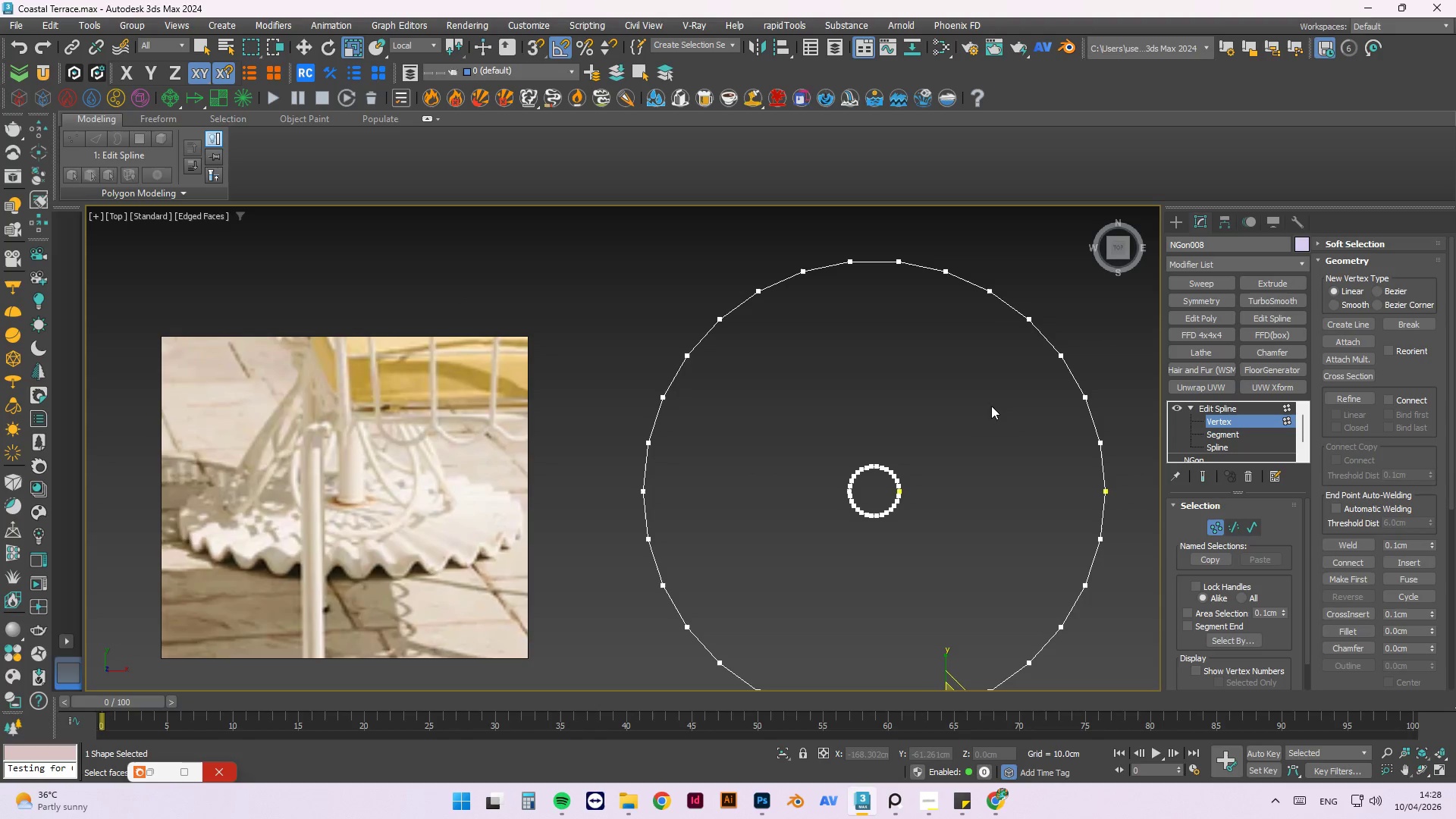 
left_click([984, 308])
 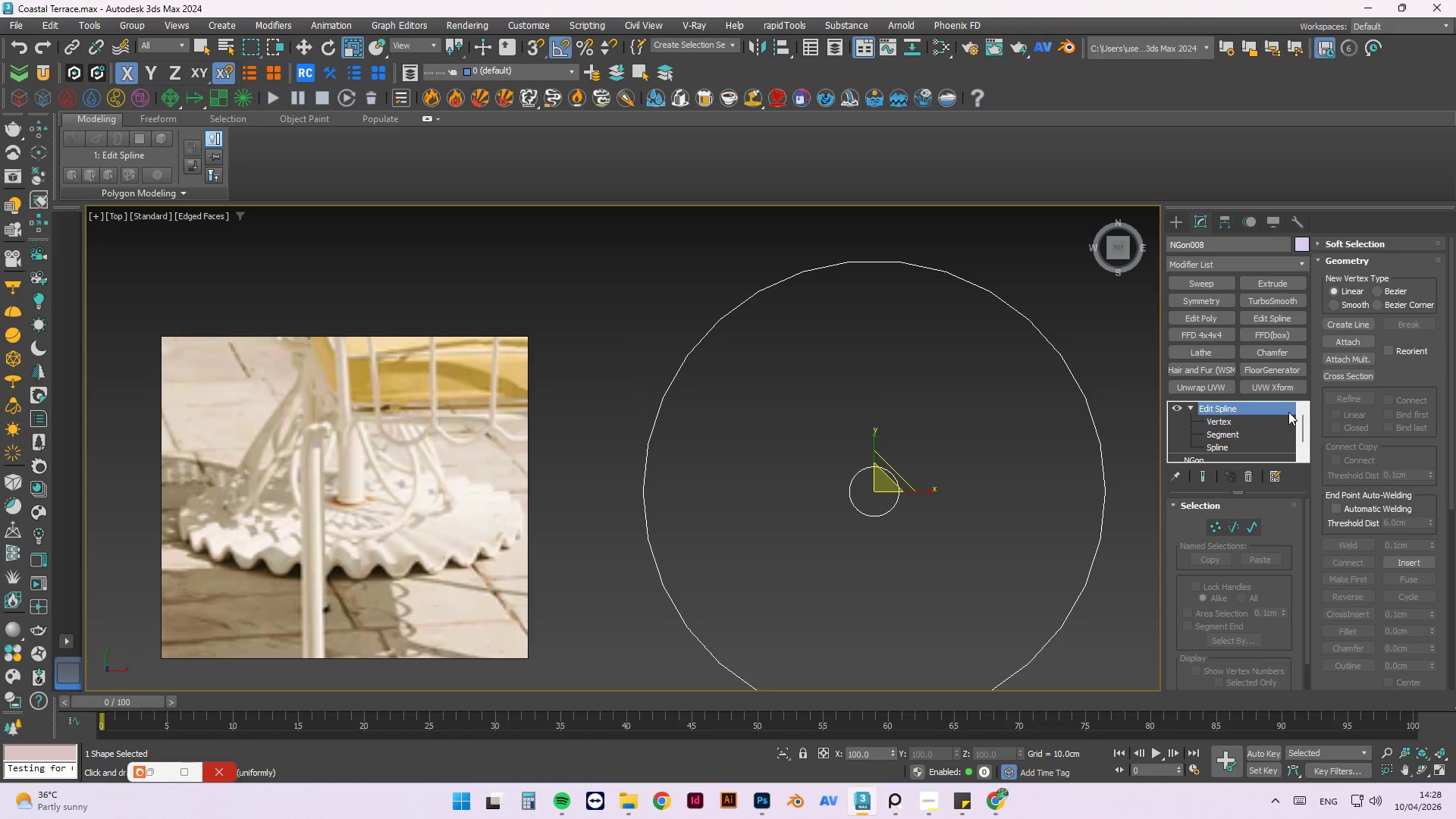 
left_click([984, 388])
 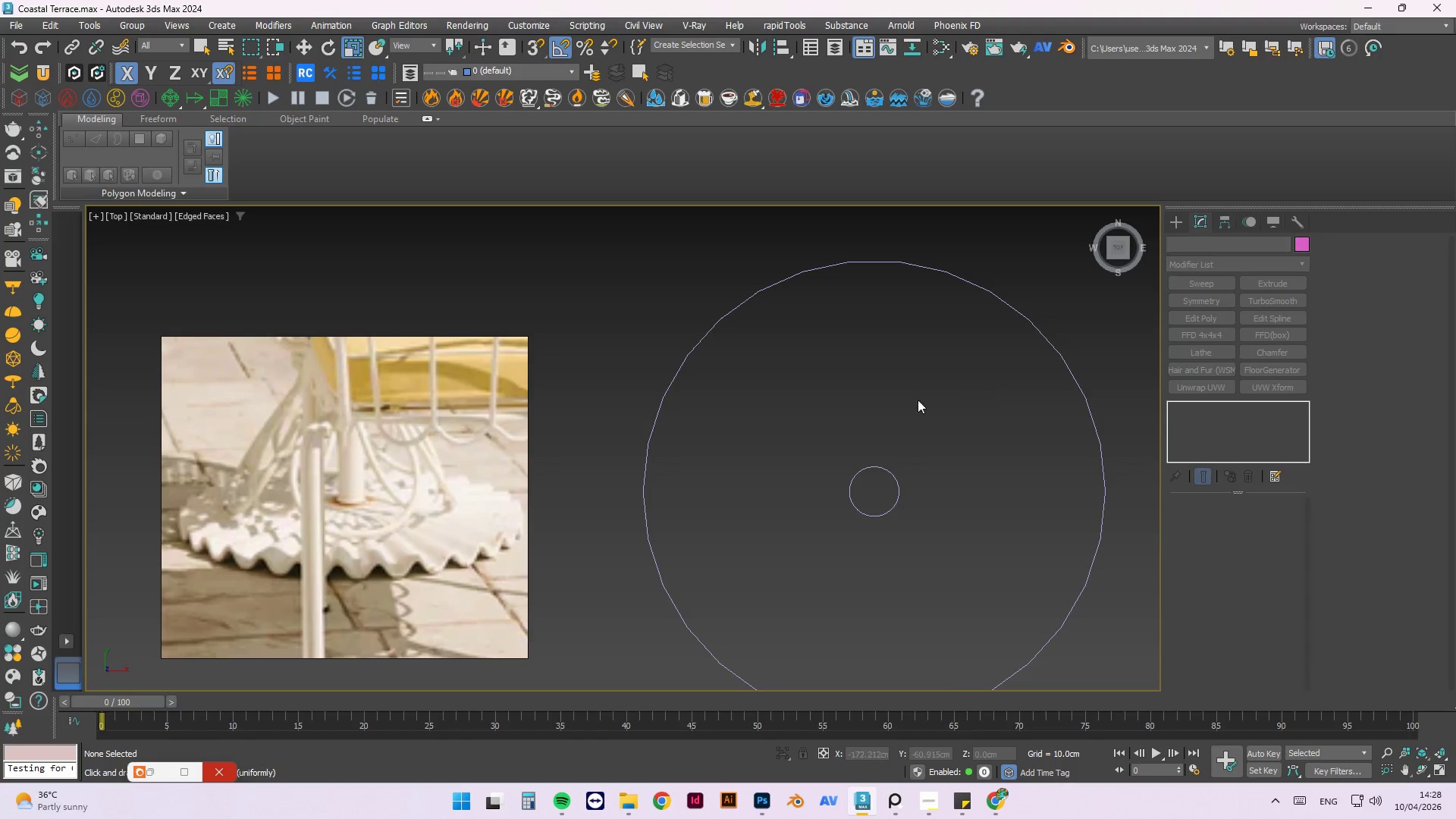 
left_click([874, 425])
 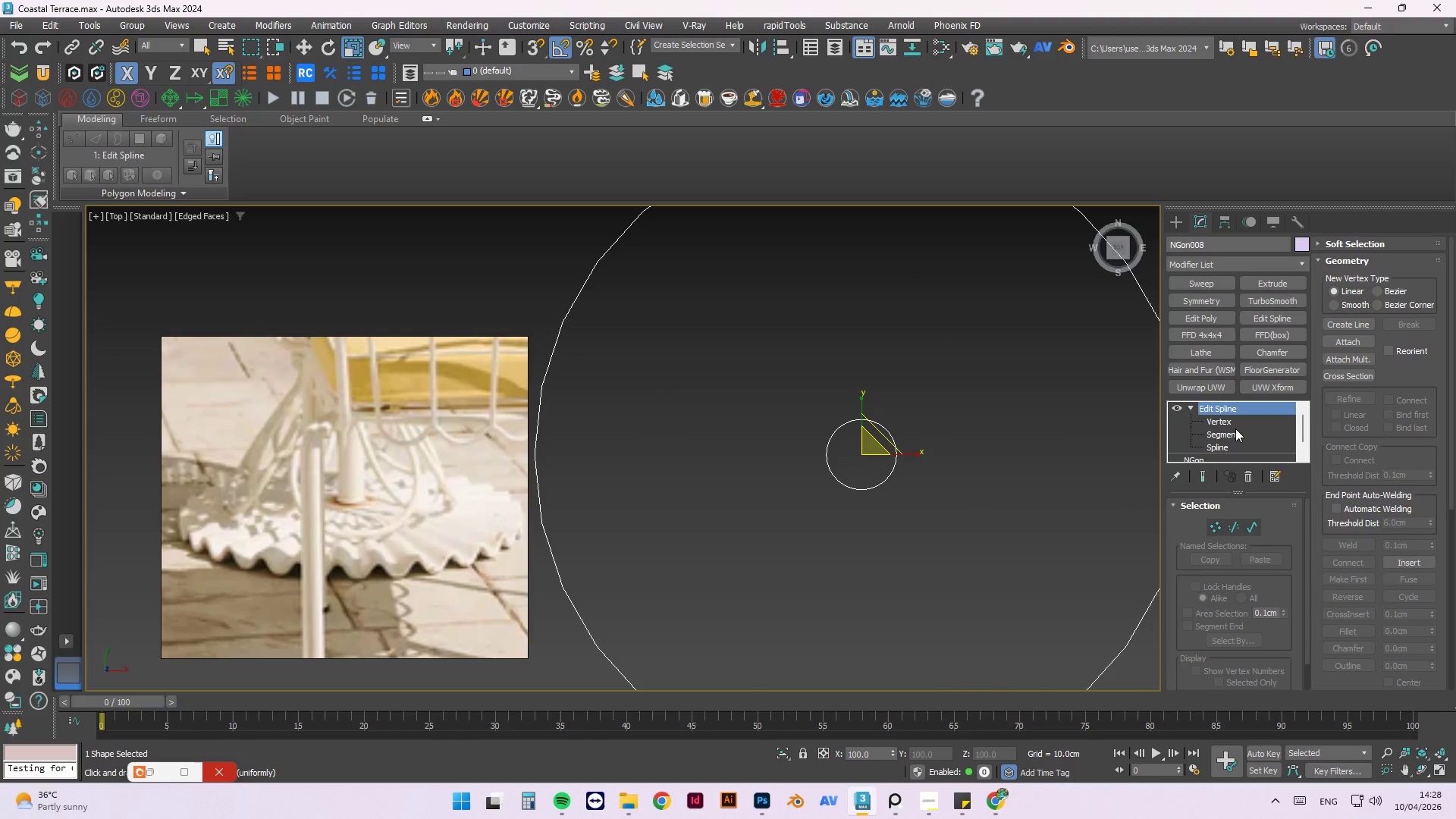 
scroll: coordinate [874, 425], scroll_direction: up, amount: 1.0
 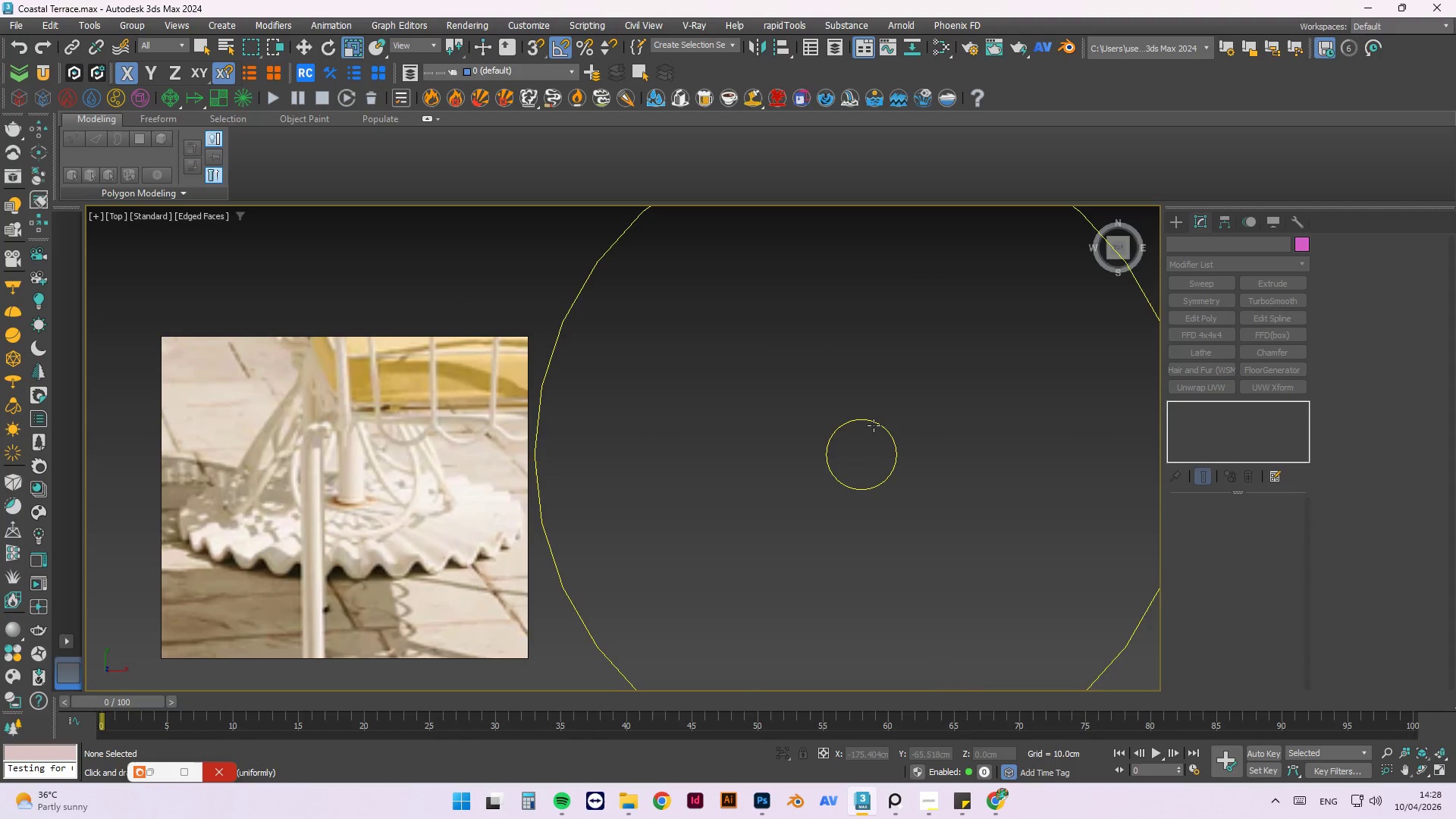 
left_click([1232, 421])
 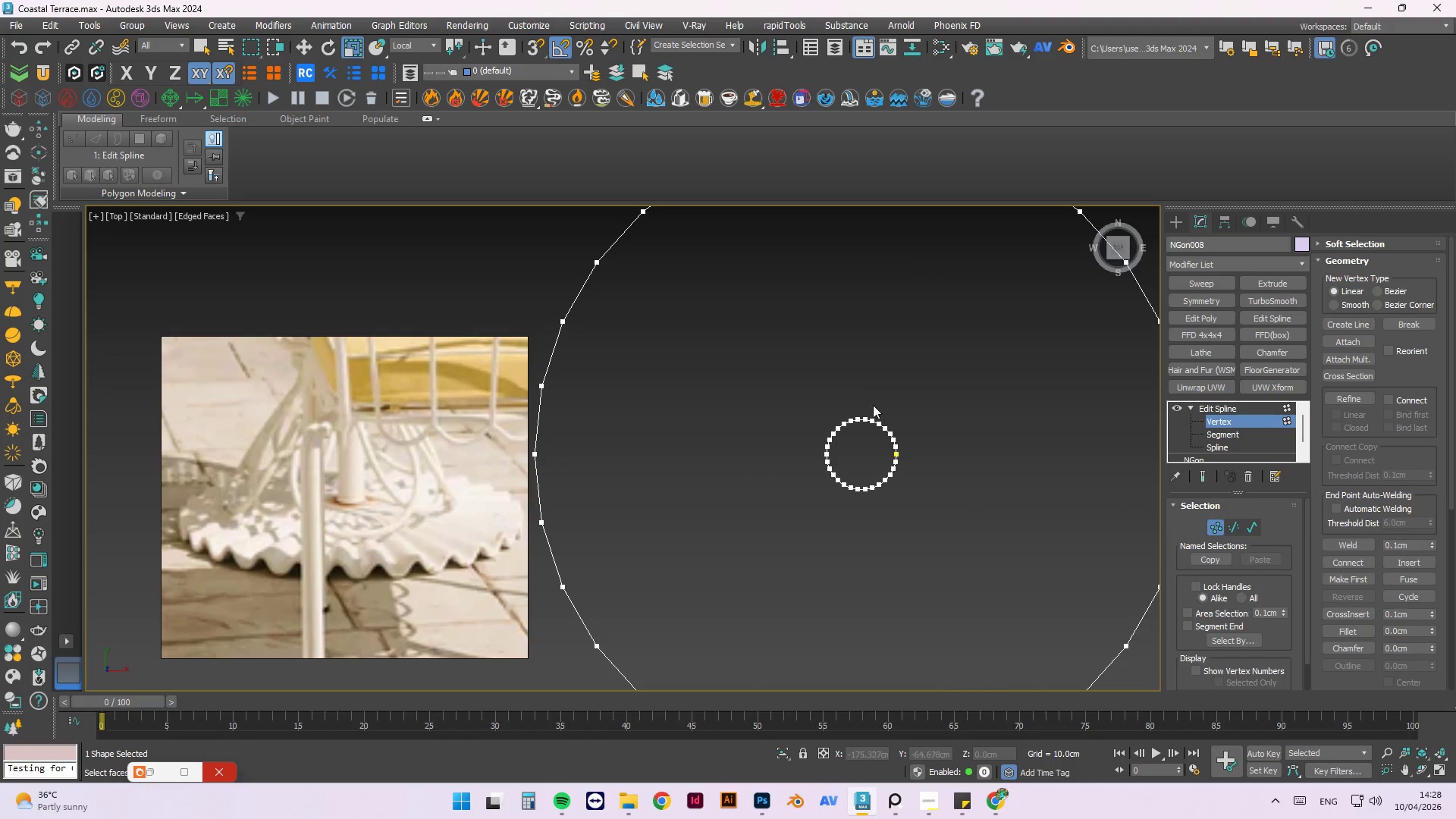 
scroll: coordinate [859, 422], scroll_direction: up, amount: 3.0
 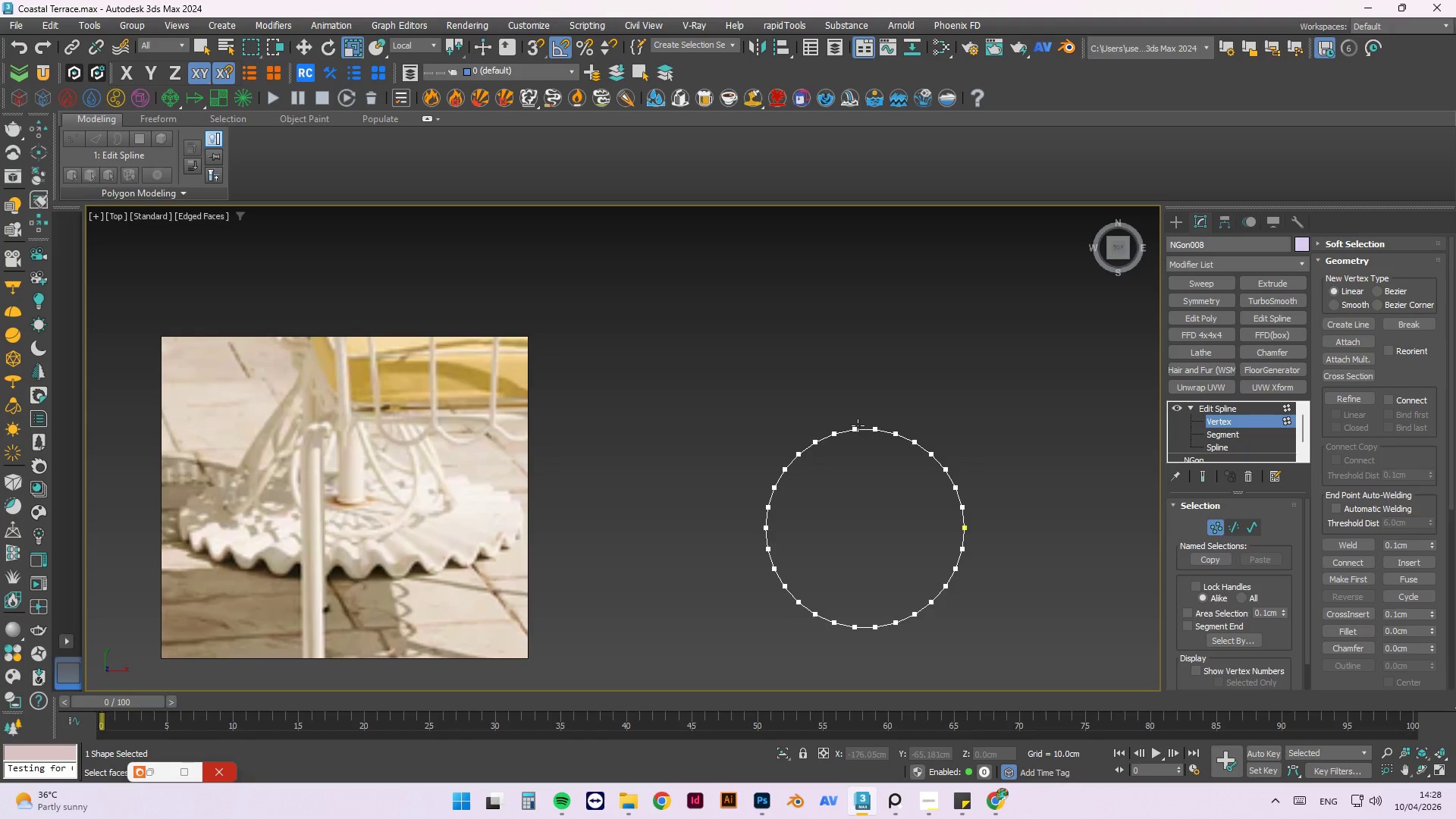 
left_click([857, 429])
 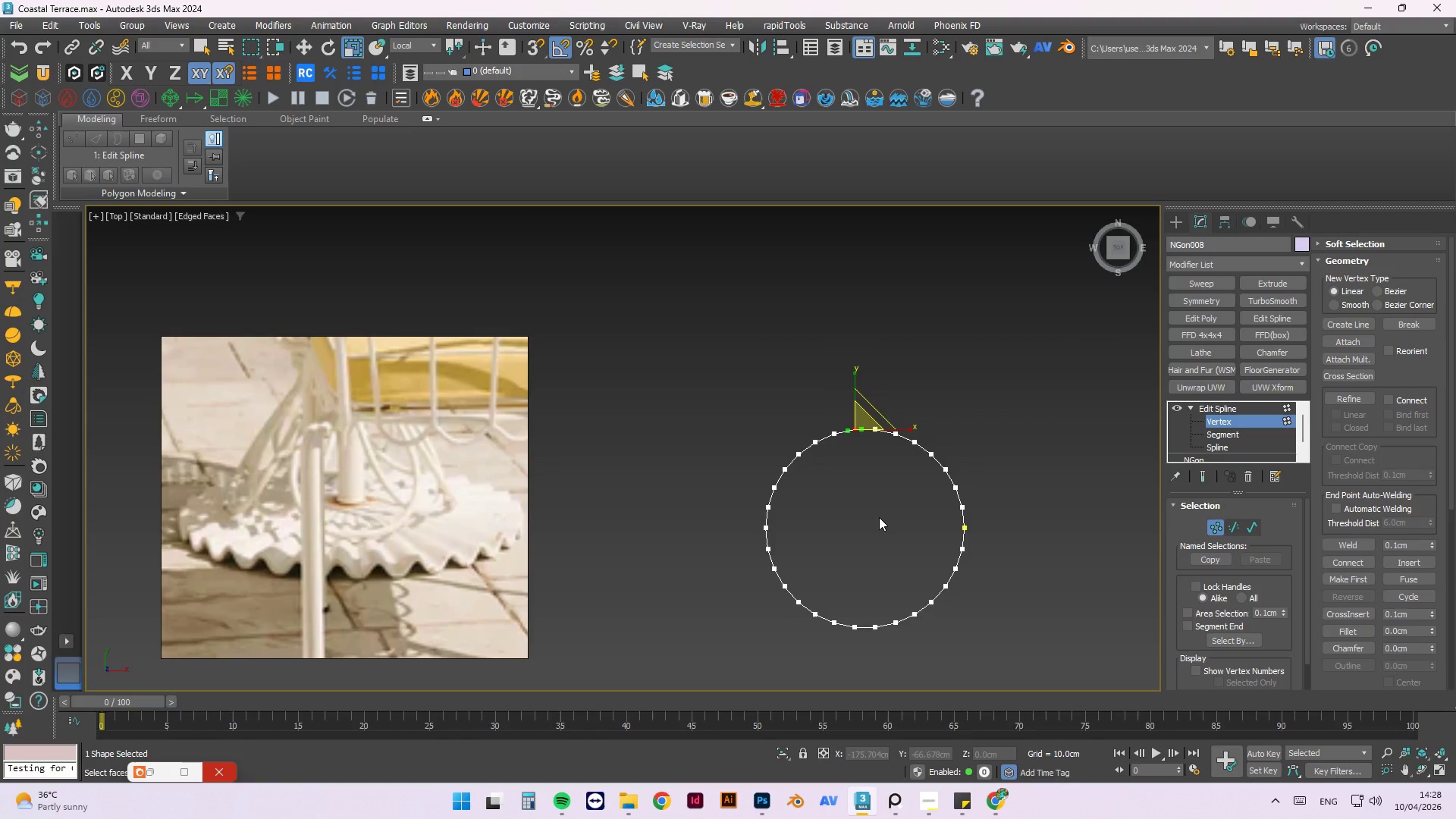 
scroll: coordinate [840, 381], scroll_direction: down, amount: 6.0
 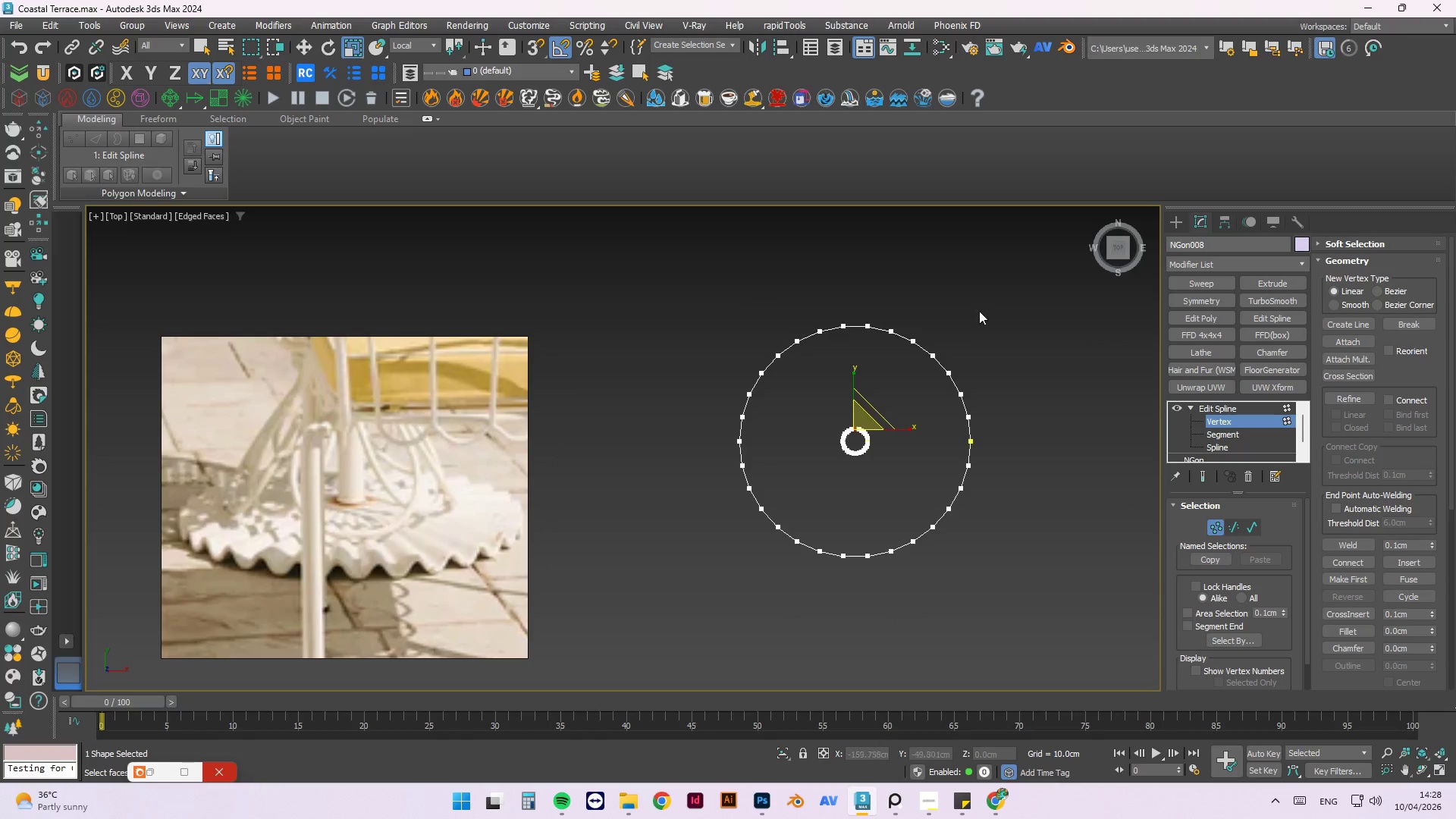 
left_click_drag(start_coordinate=[1004, 291], to_coordinate=[682, 606])
 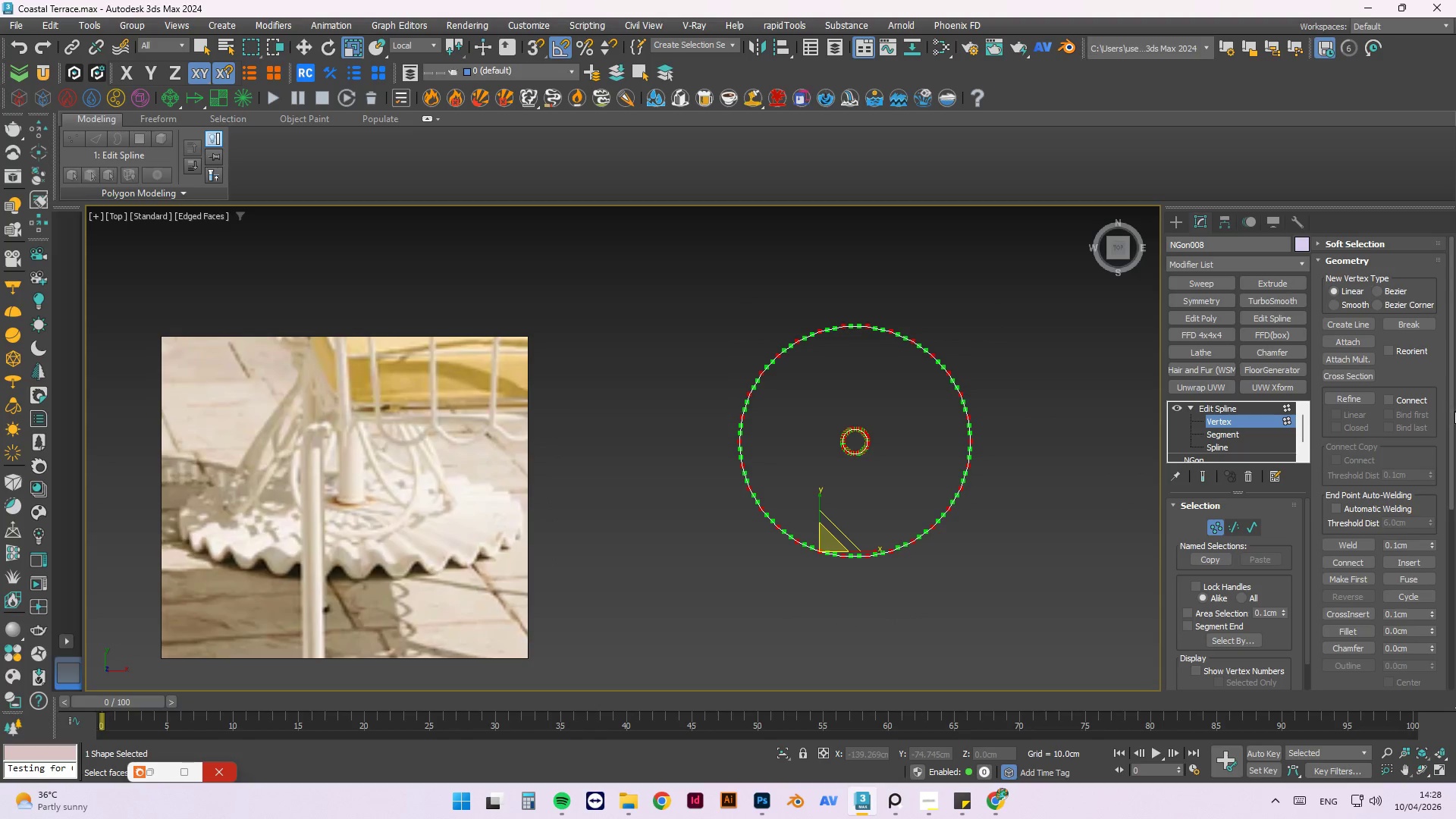 
wait(6.34)
 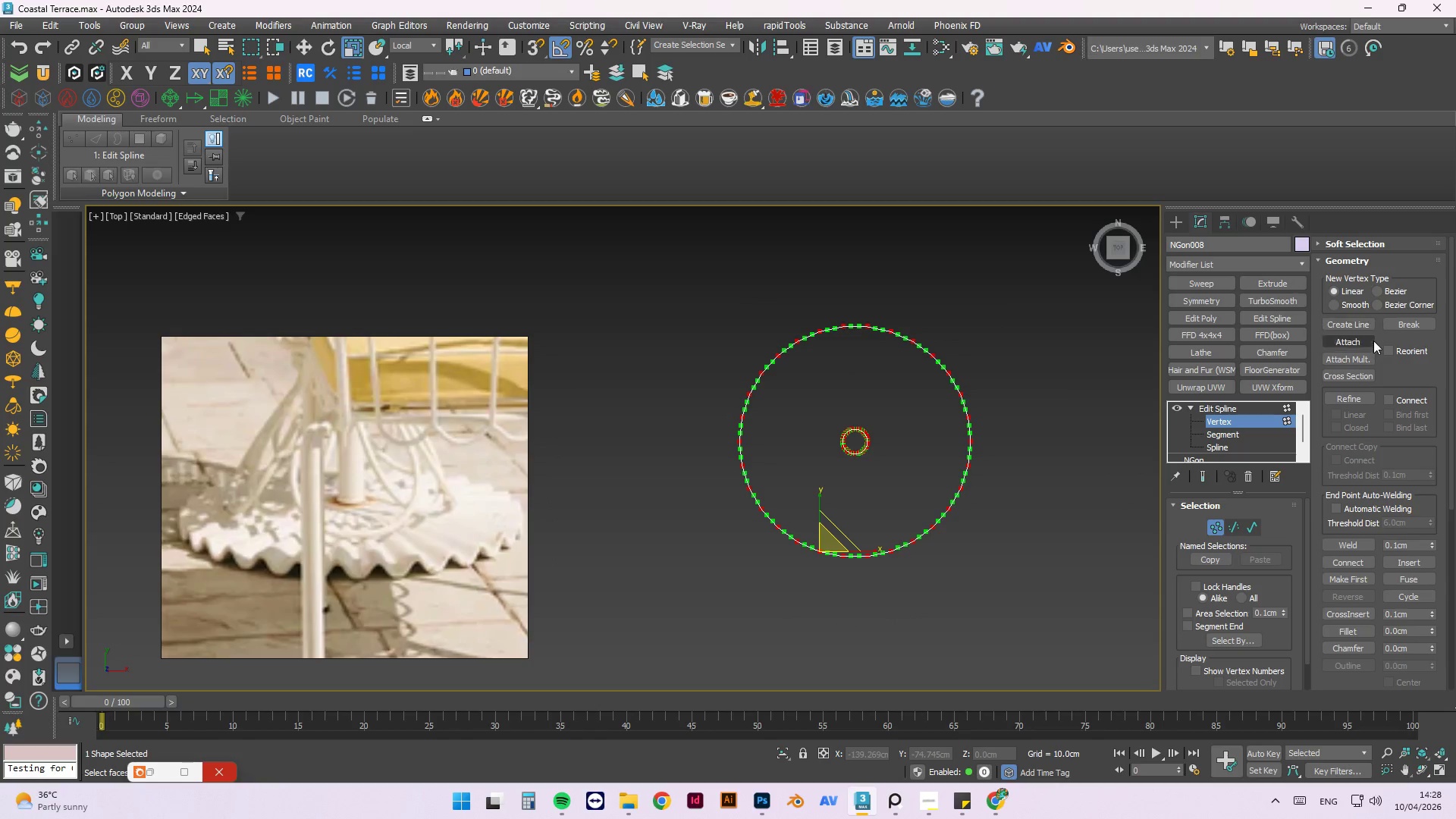 
left_click([1367, 560])
 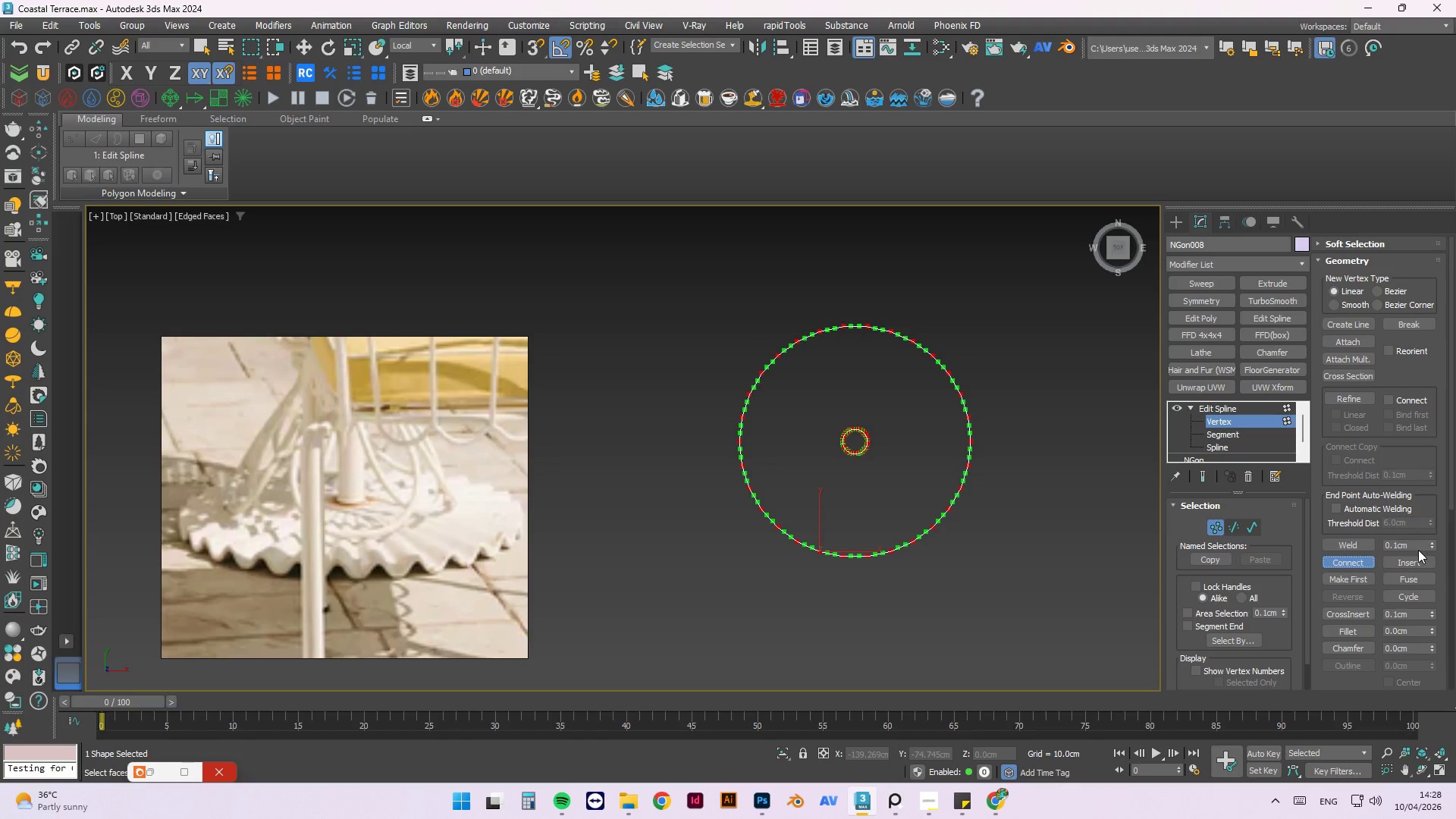 
left_click_drag(start_coordinate=[1449, 457], to_coordinate=[1455, 435])
 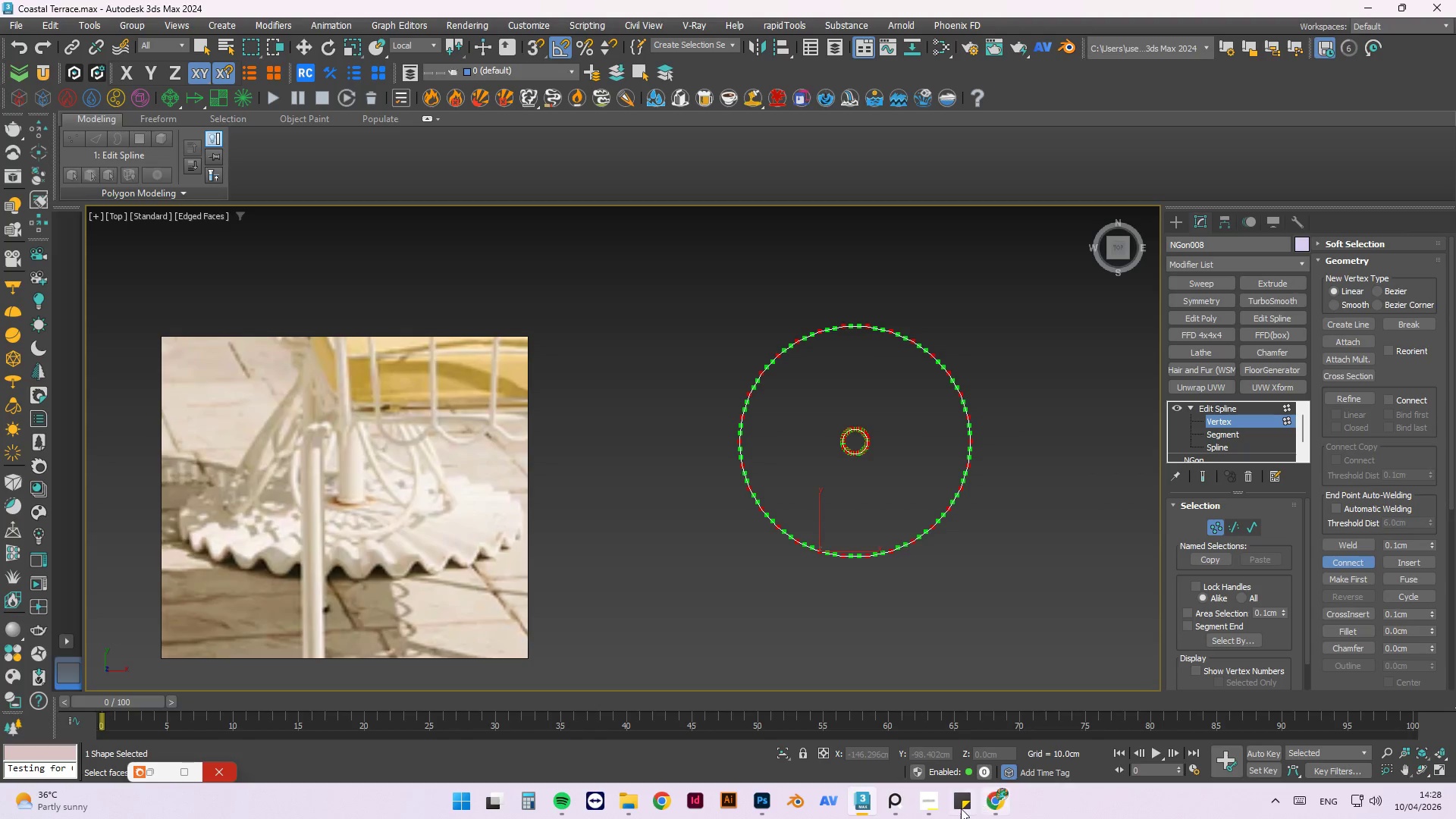 
left_click([925, 809])